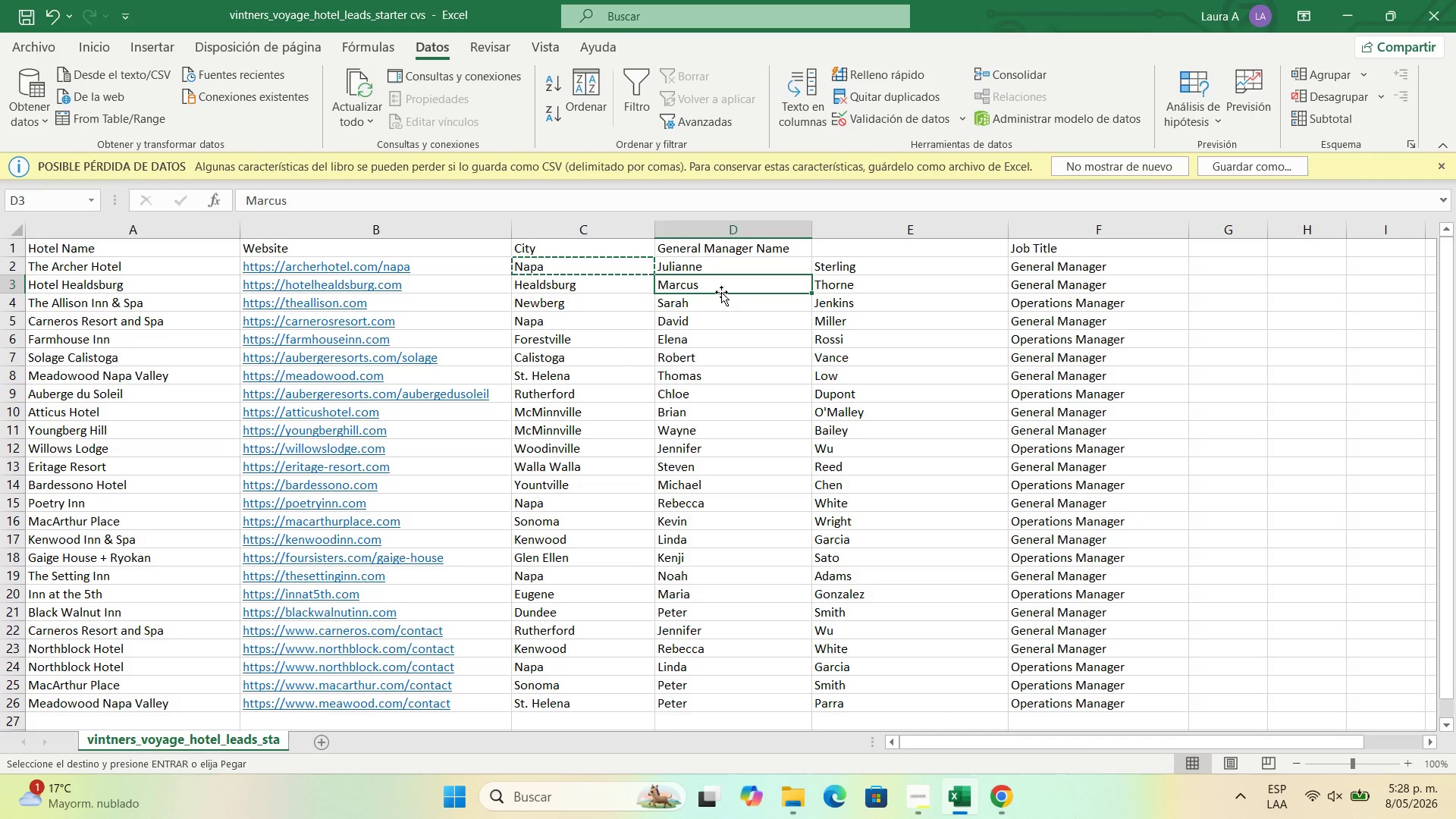 
key(Control+C)
 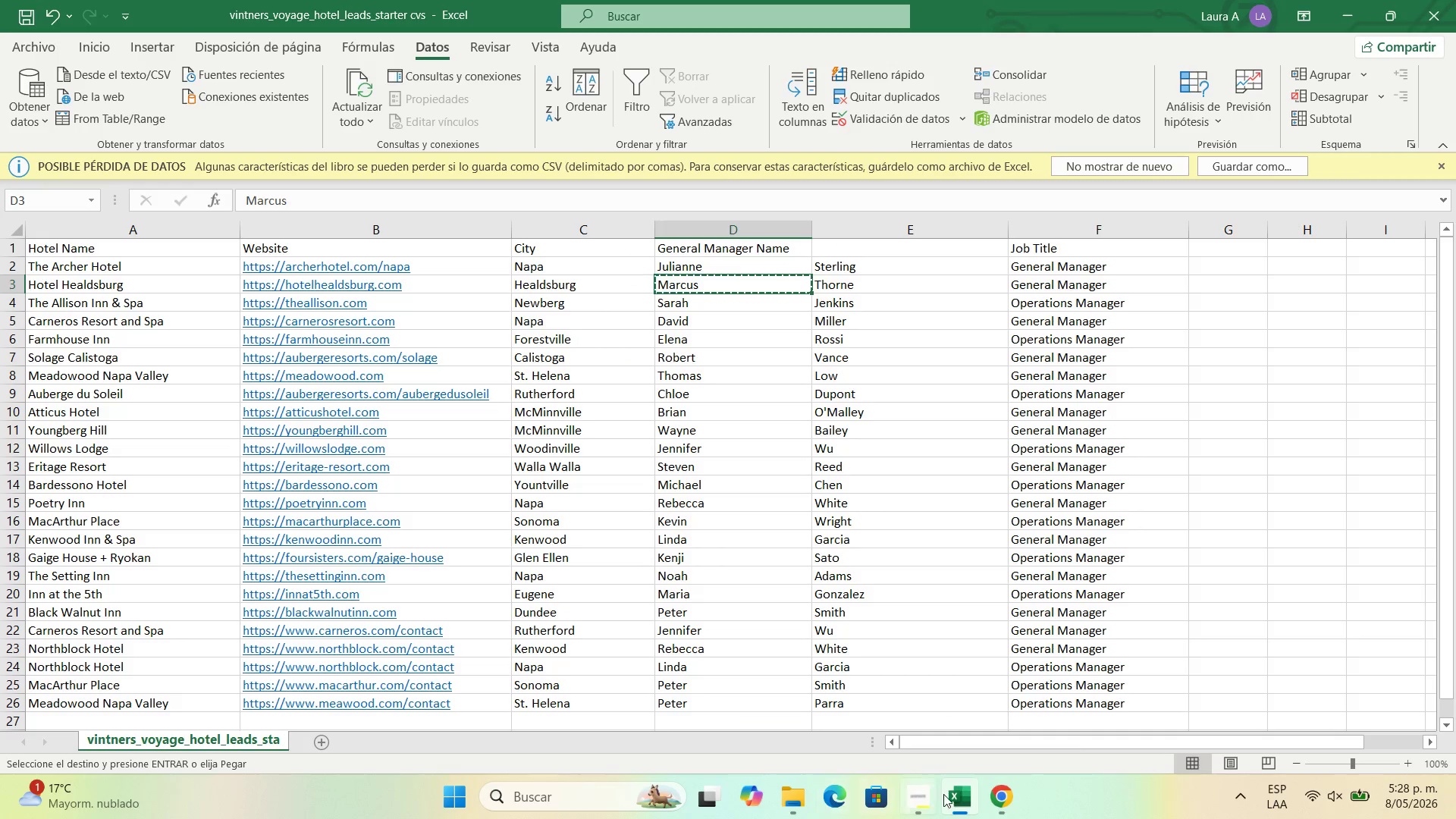 
left_click([999, 794])
 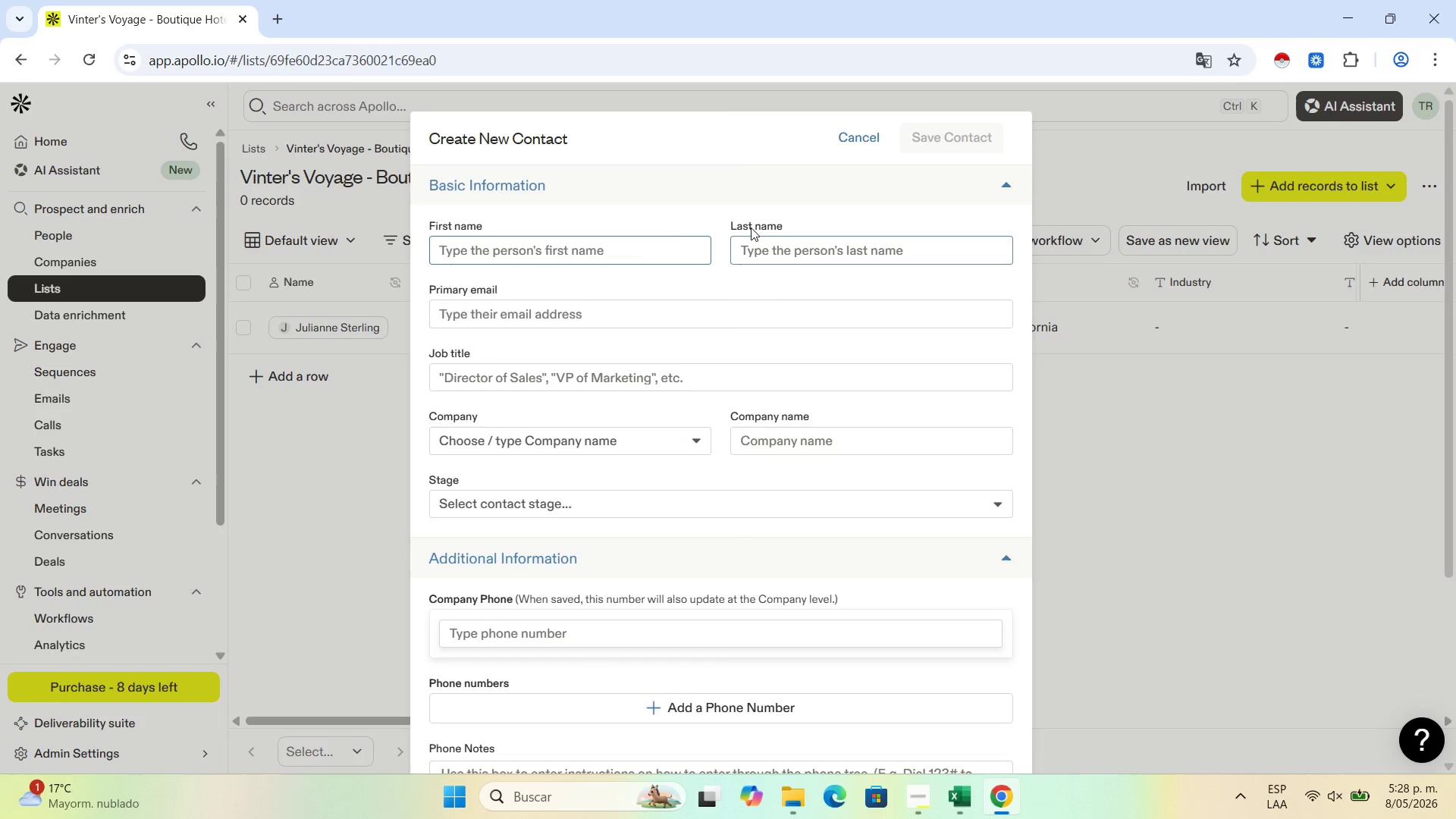 
key(Control+V)
 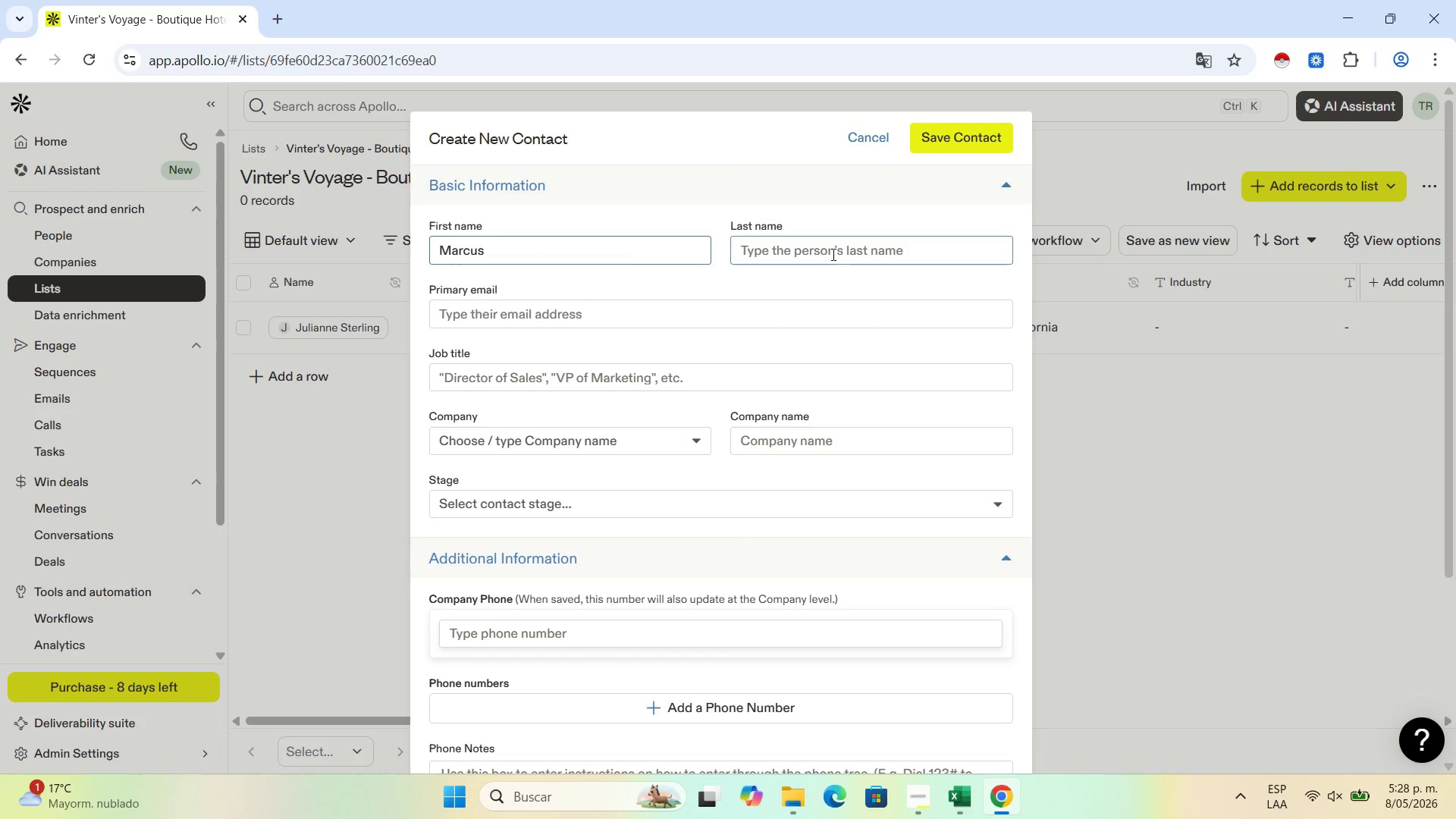 
left_click([832, 254])
 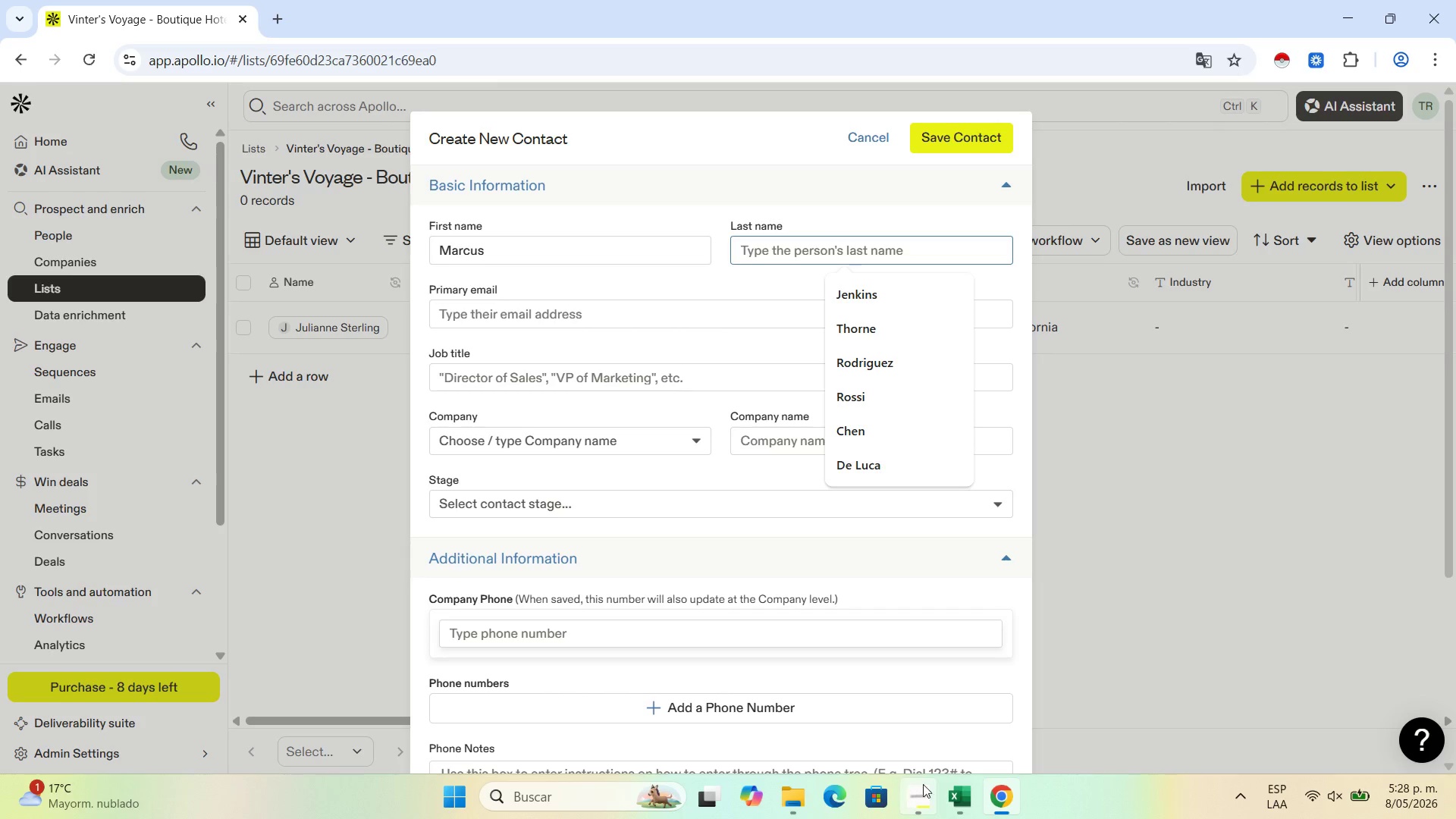 
left_click([967, 790])
 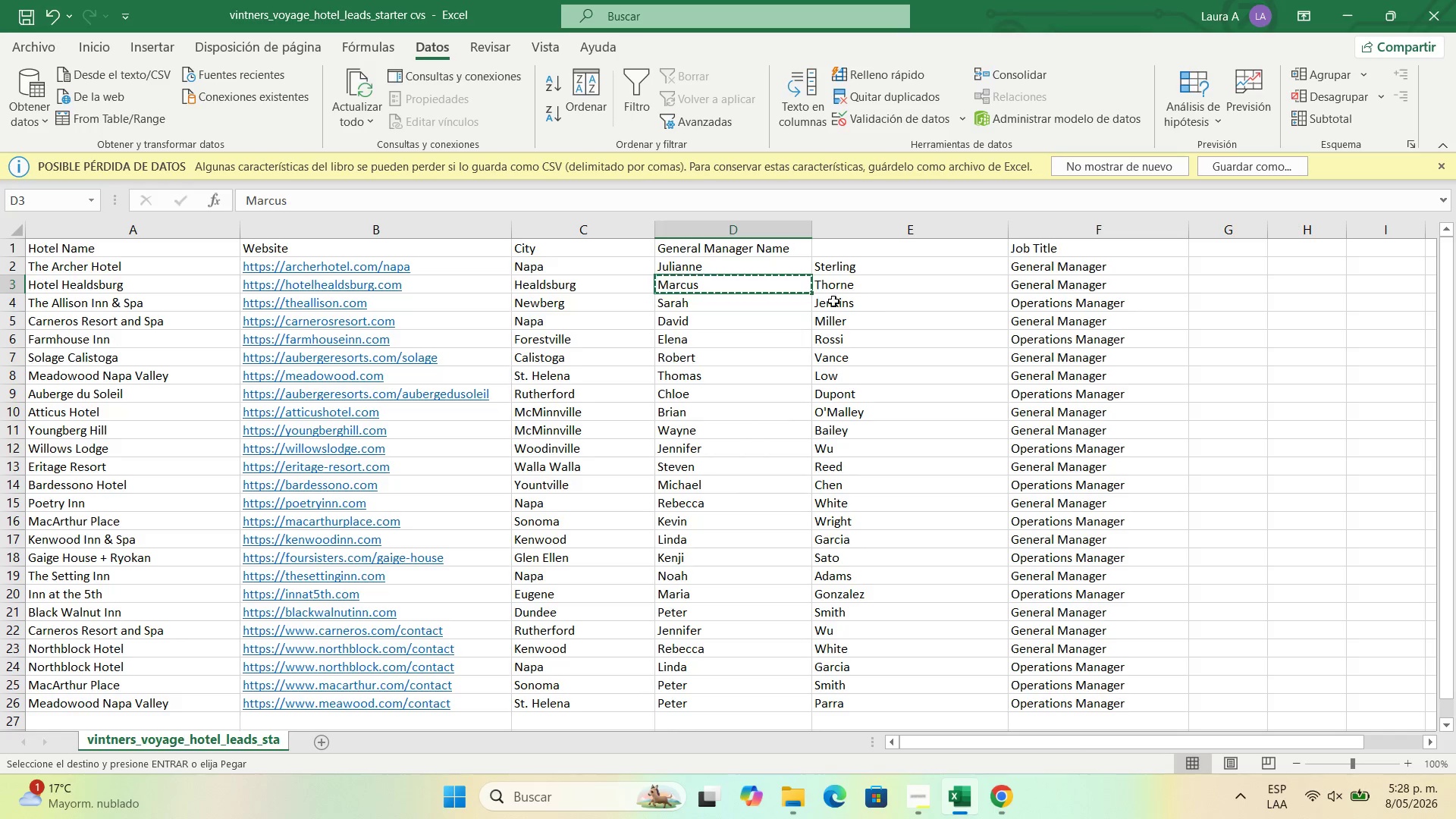 
left_click([850, 289])
 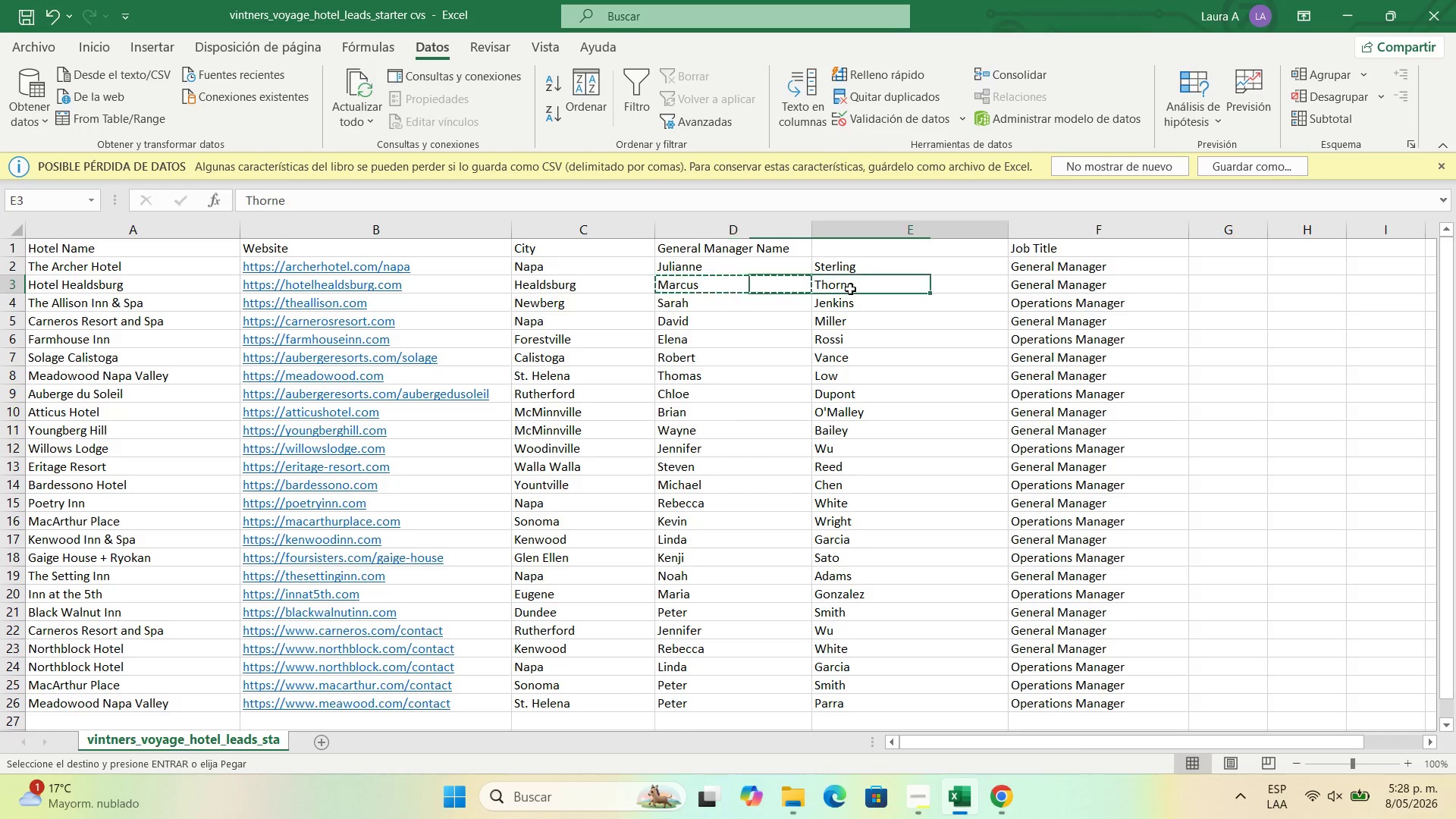 
key(Control+C)
 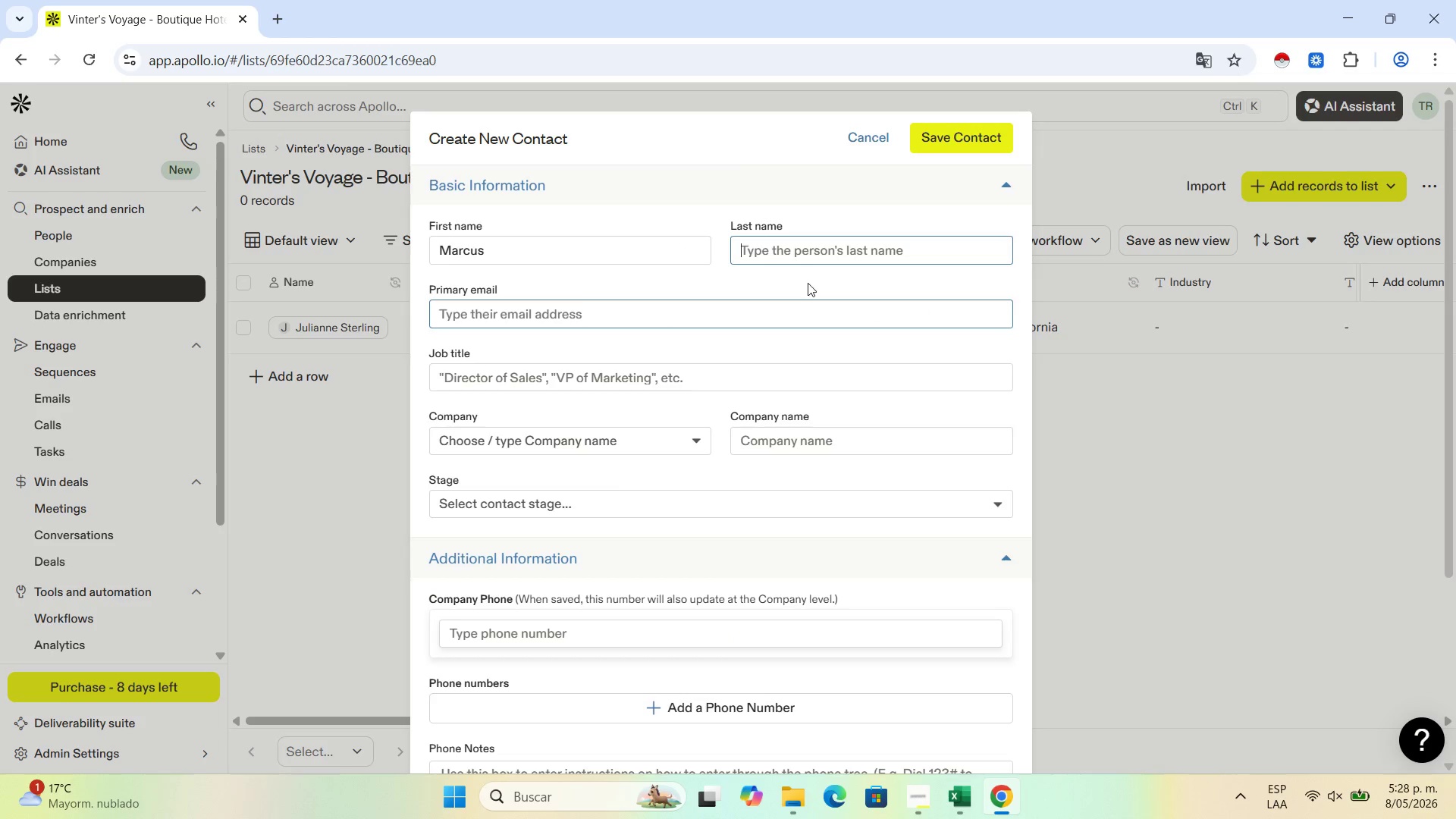 
left_click([822, 250])
 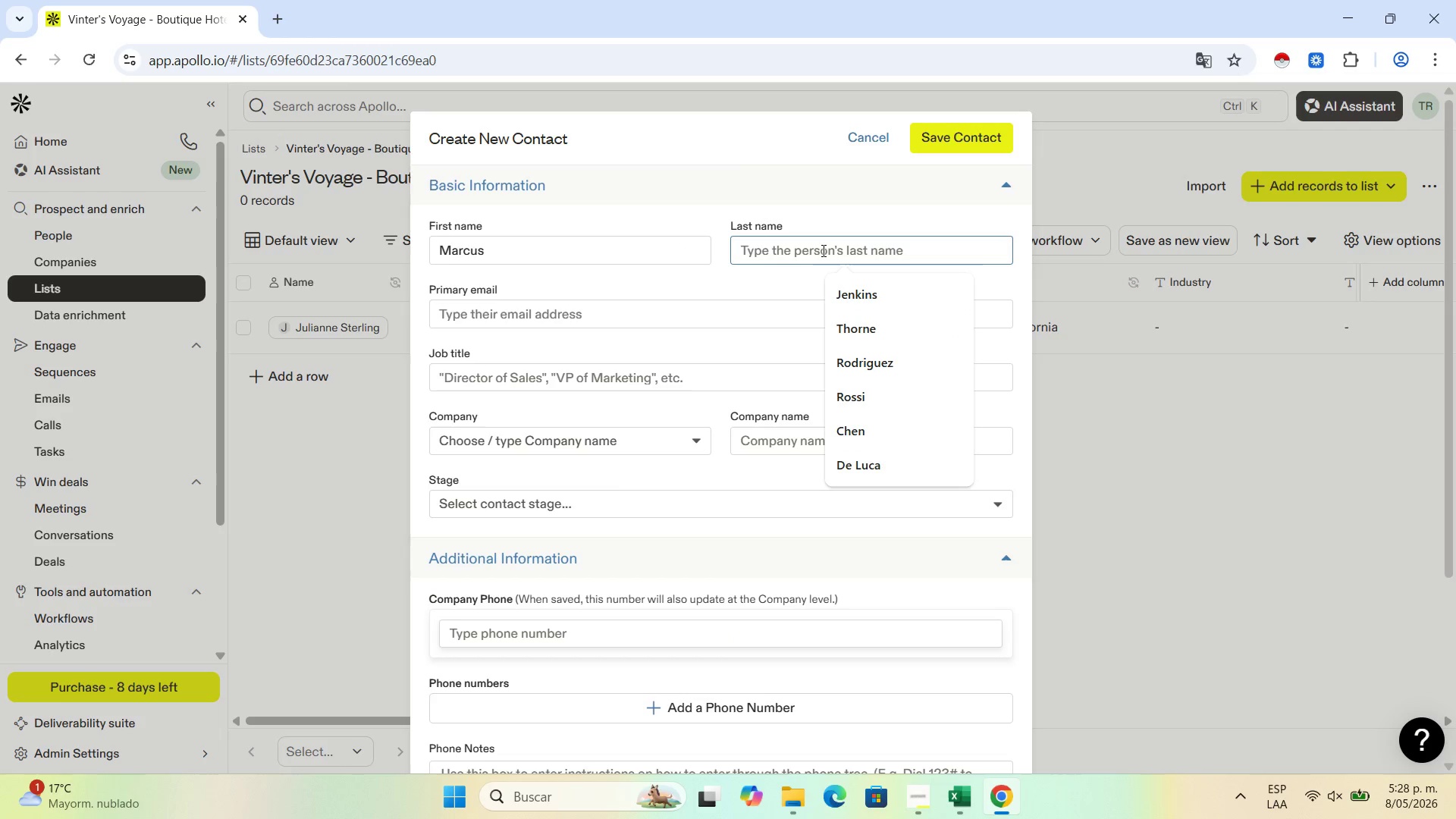 
key(Control+V)
 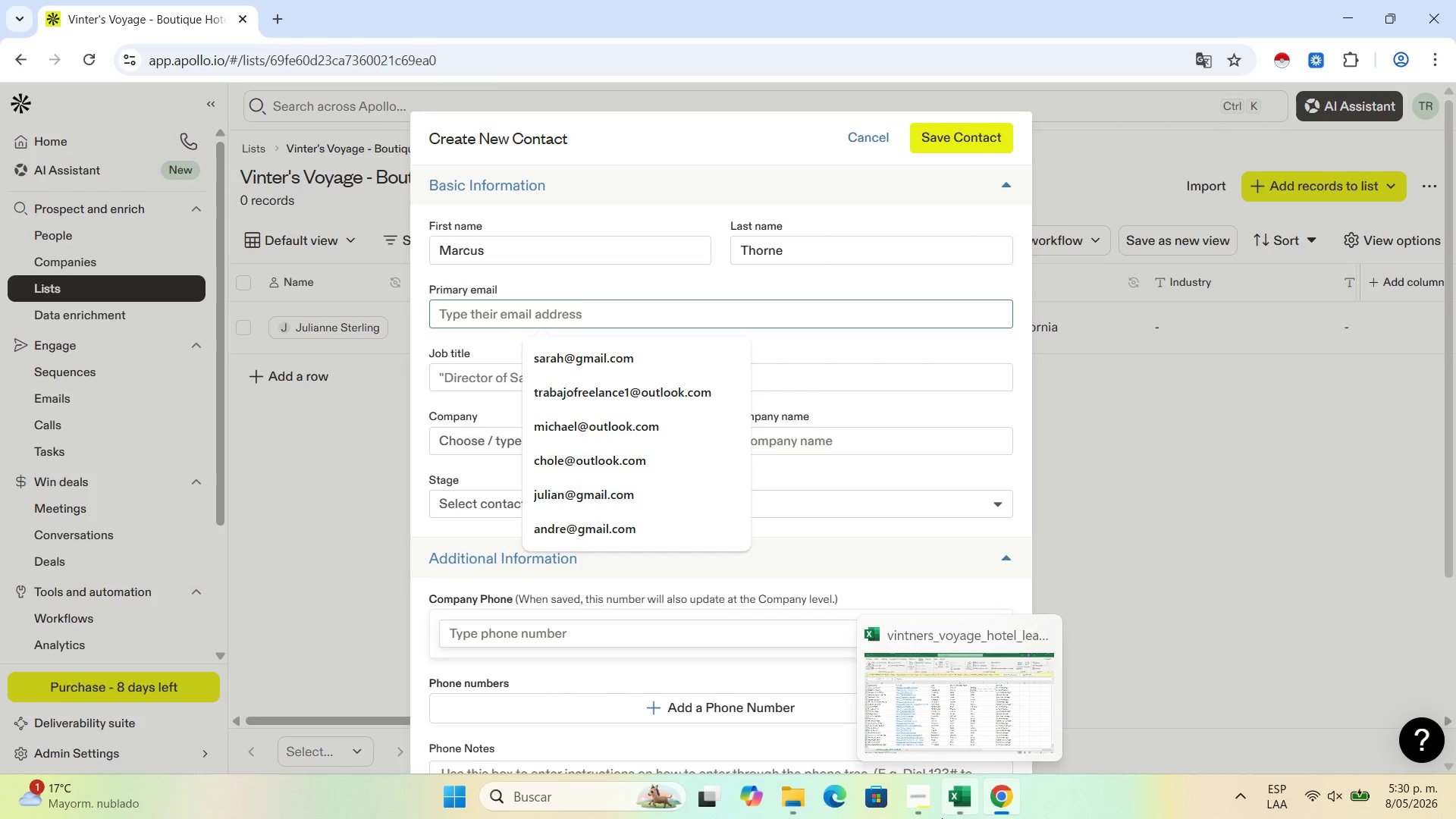 
wait(143.78)
 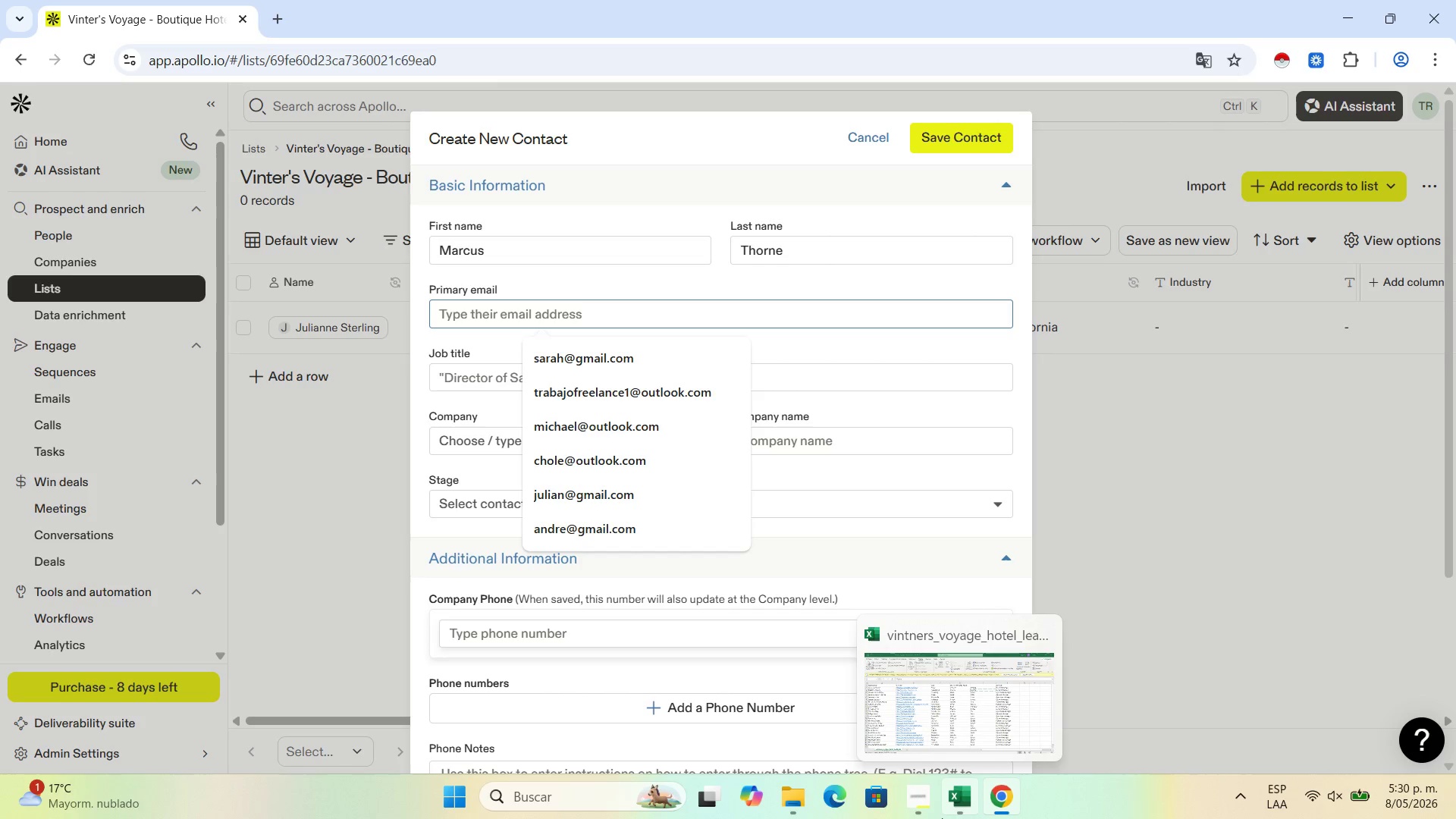 
left_click([909, 395])
 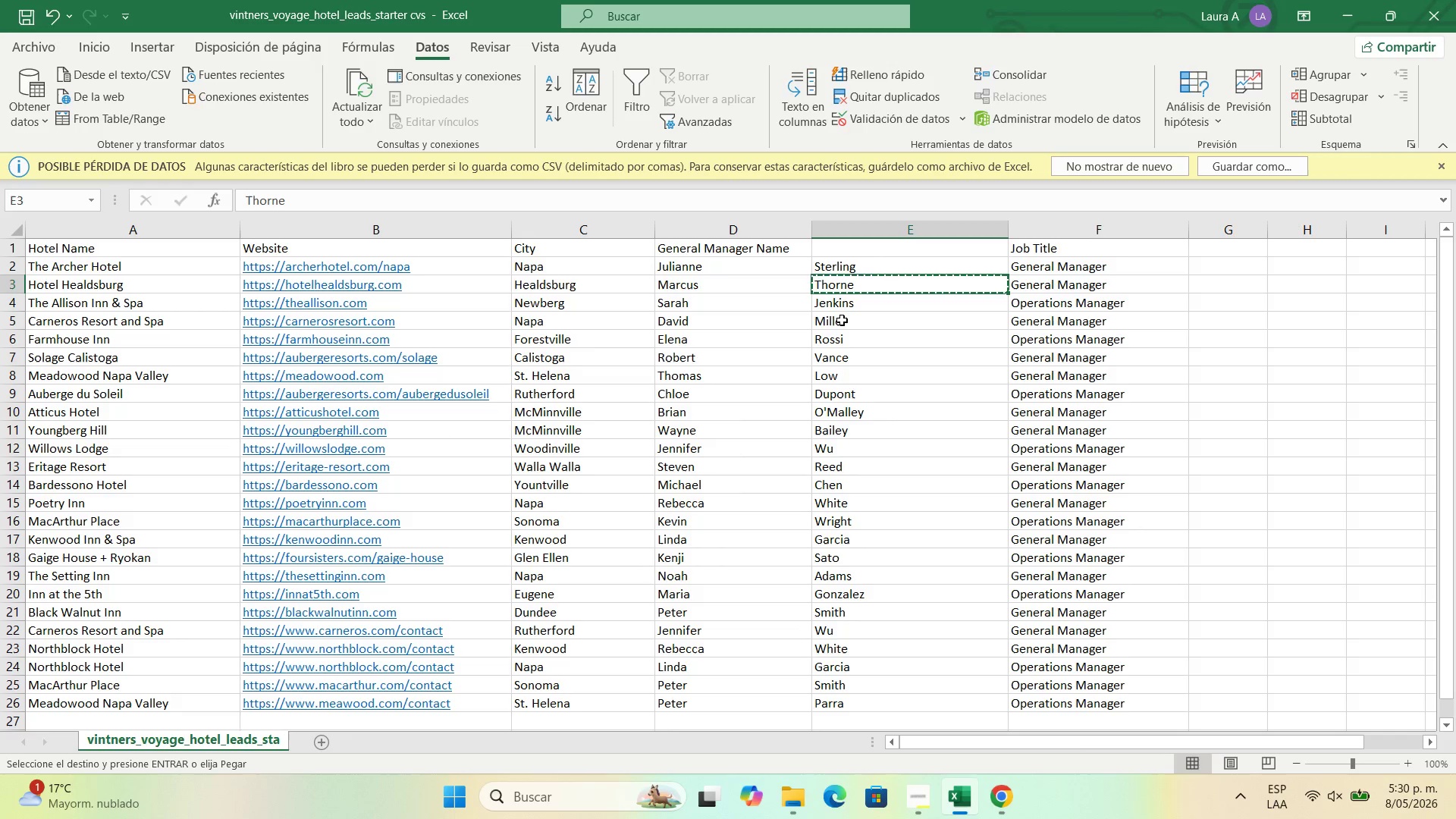 
left_click([1037, 287])
 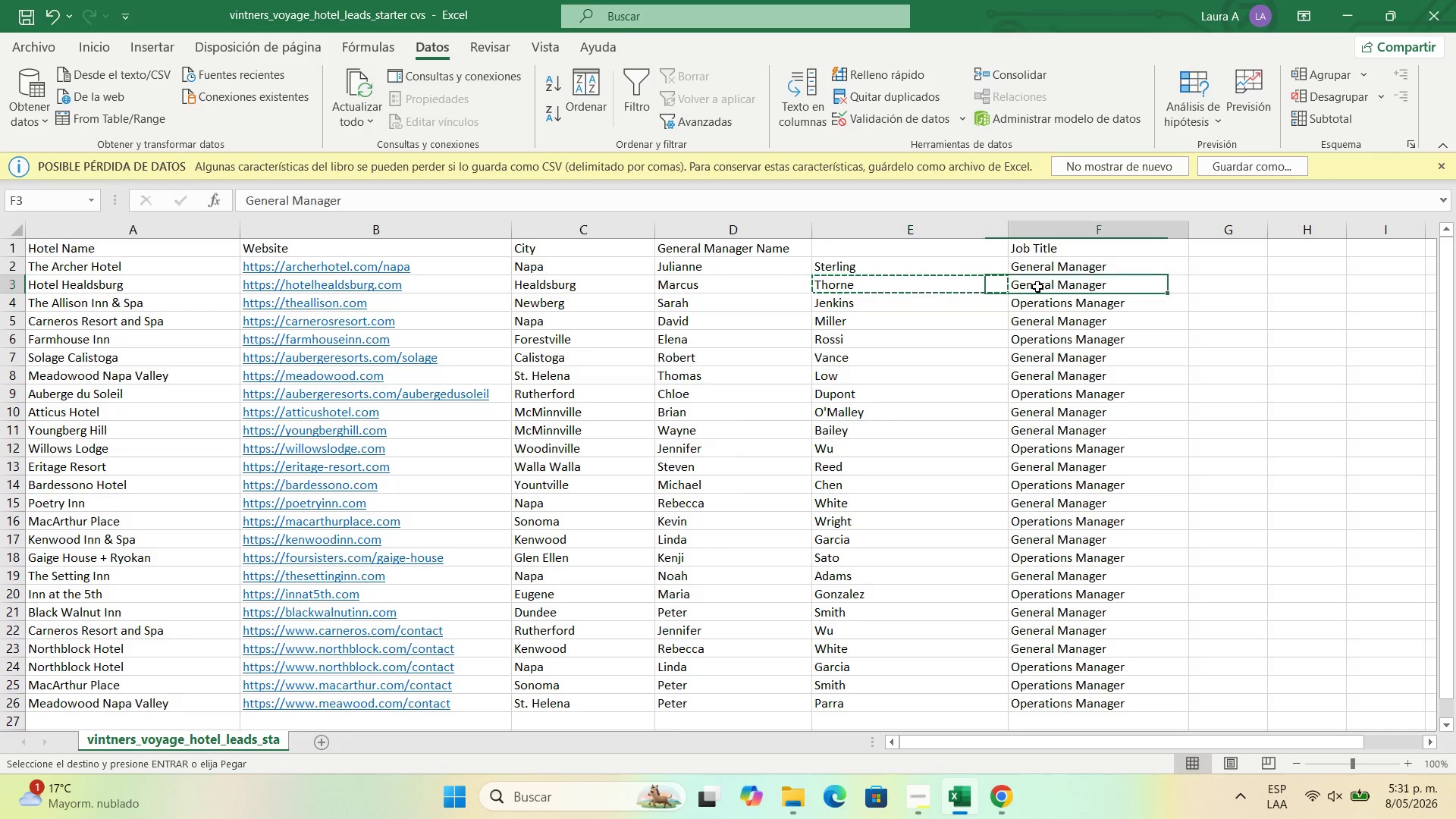 
key(Control+C)
 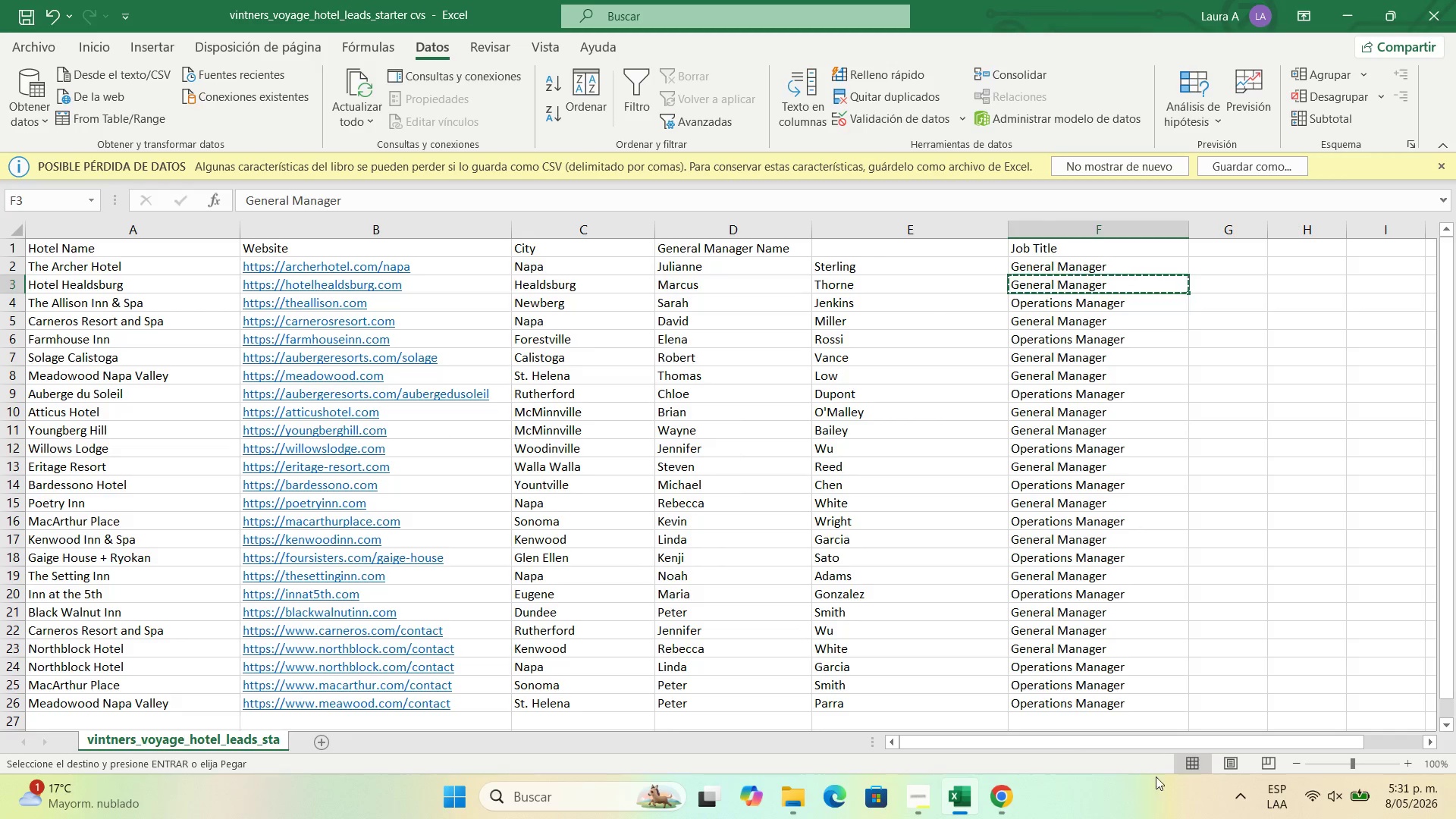 
left_click([1006, 799])
 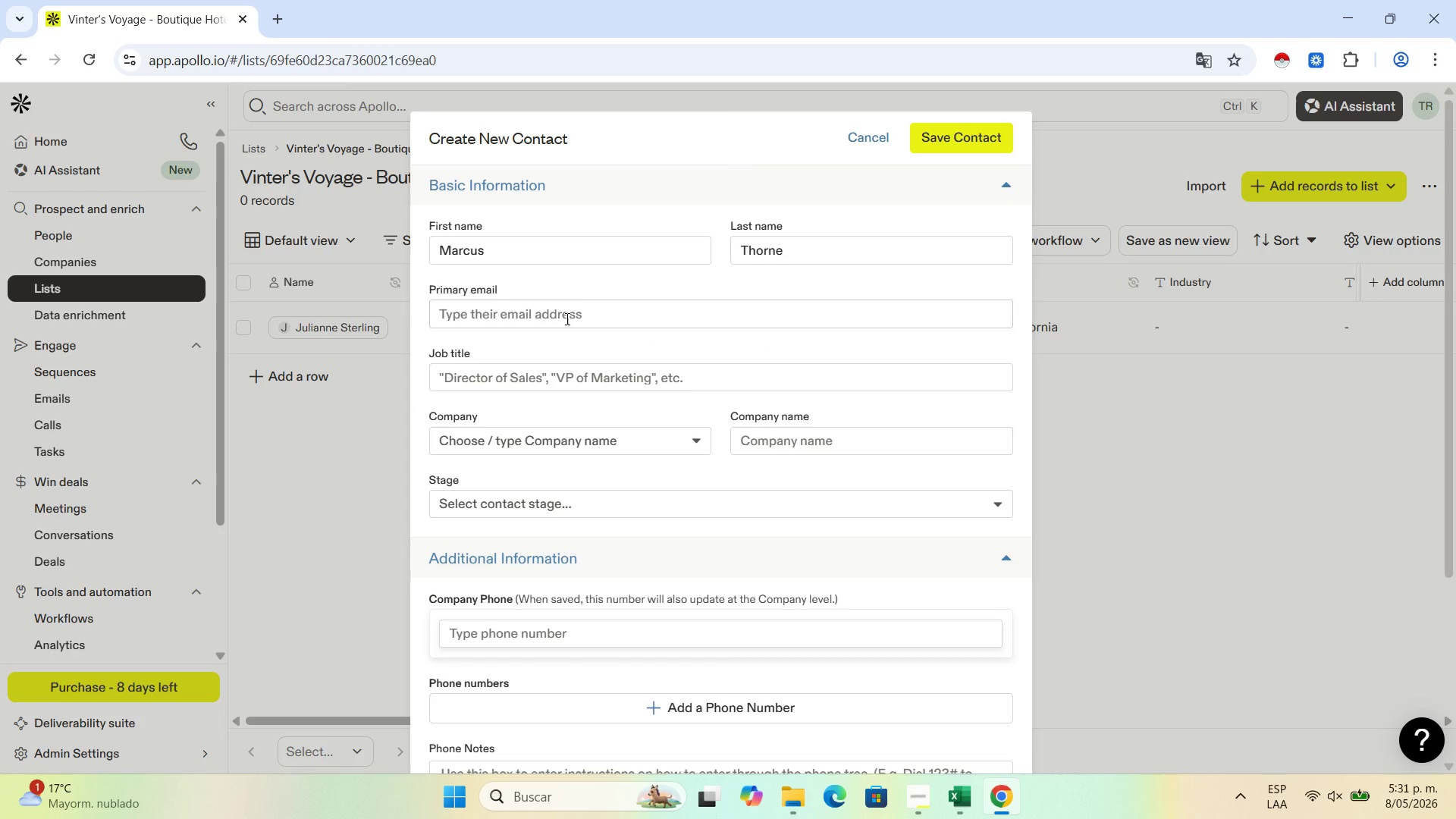 
left_click([566, 315])
 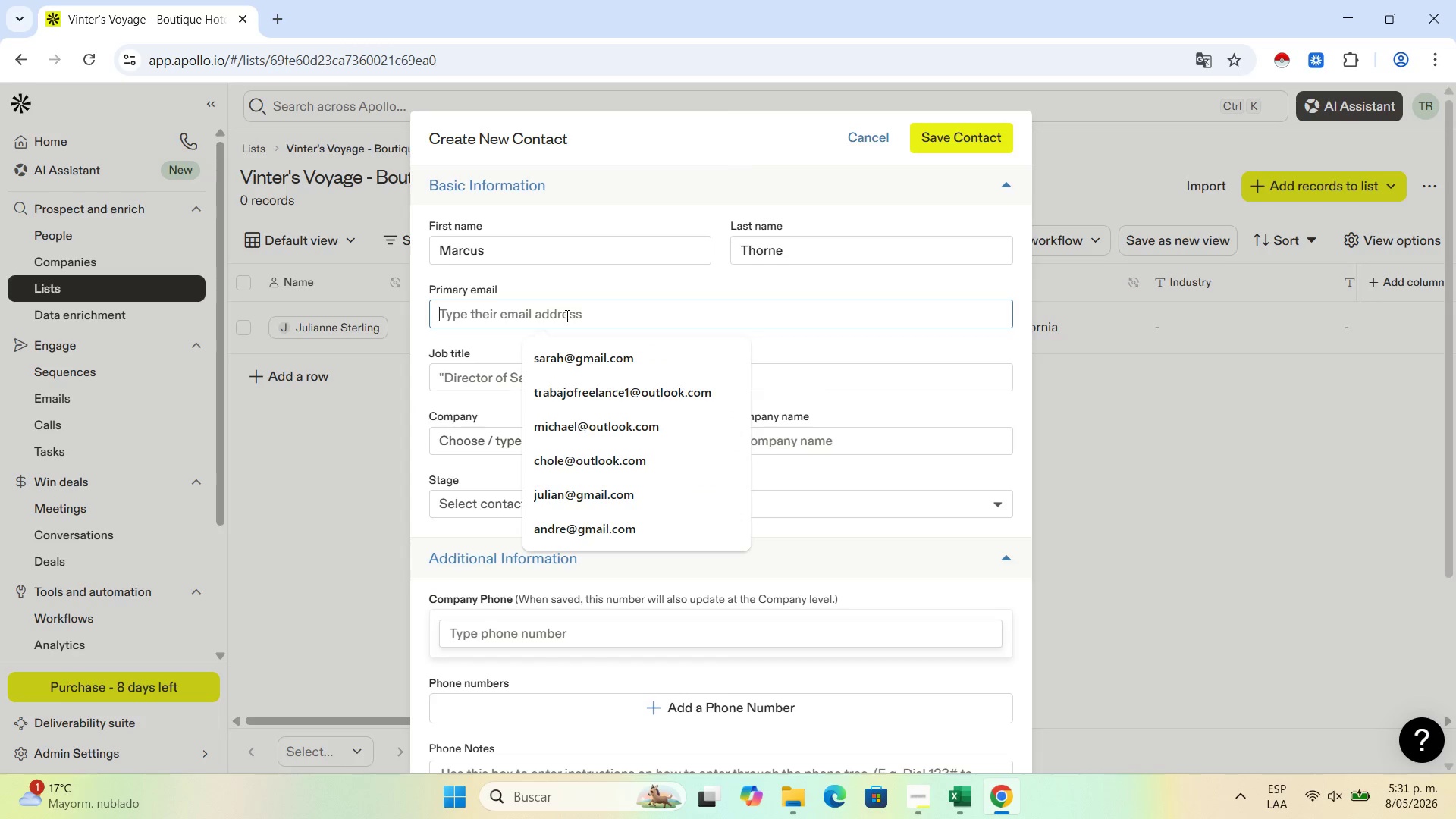 
hold_key(key=ControlLeft, duration=0.84)
 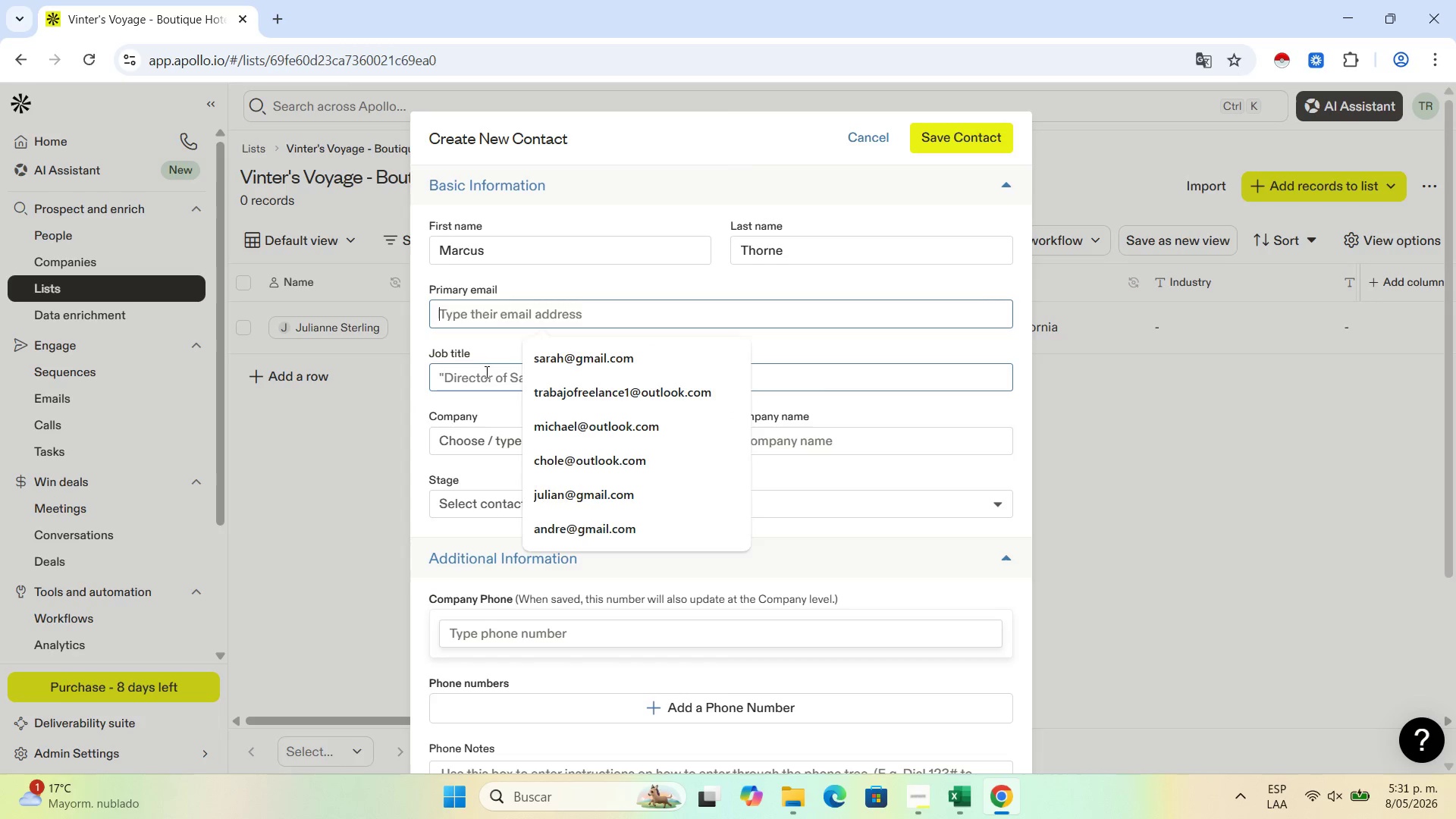 
left_click([488, 372])
 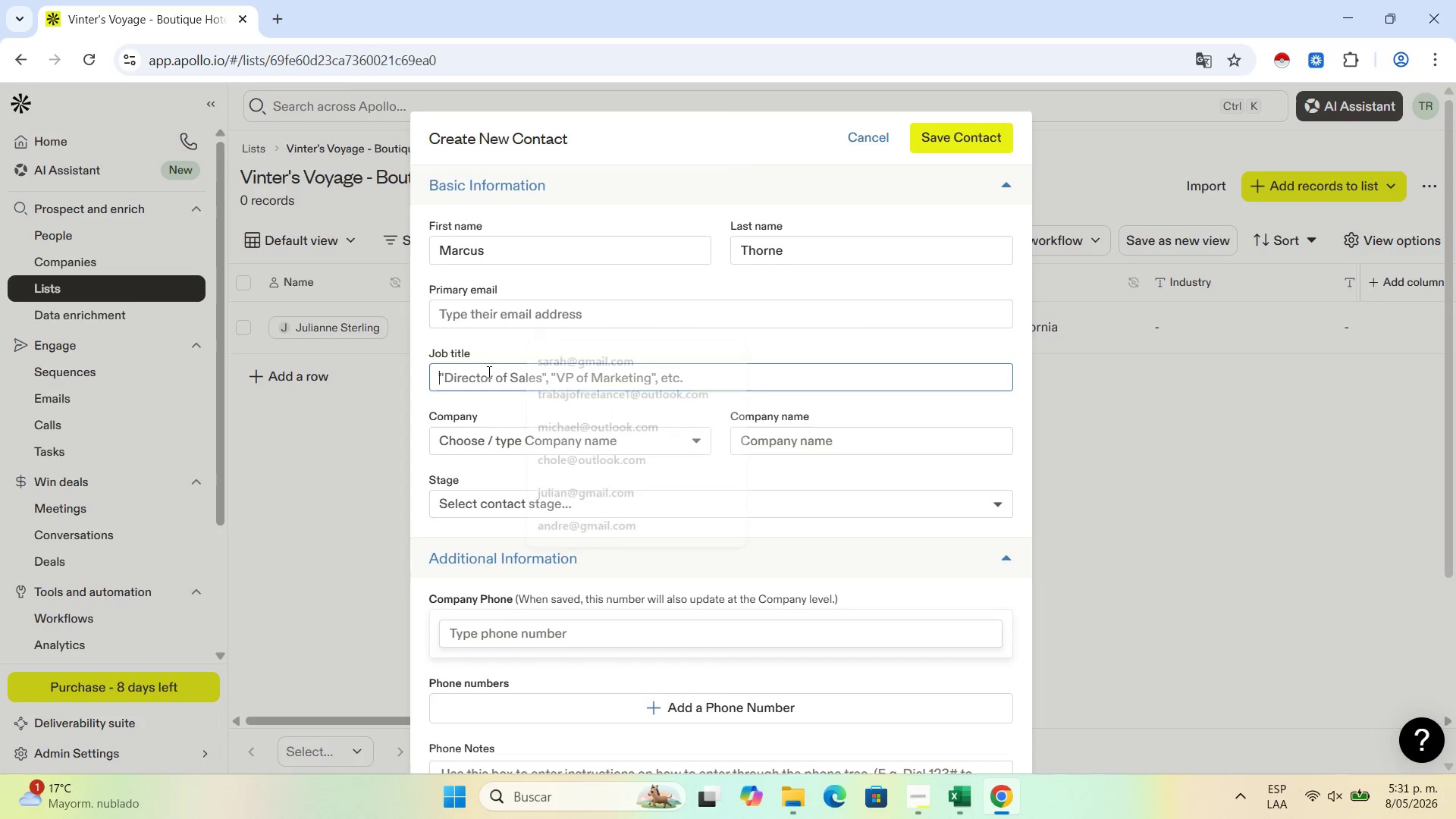 
key(Control+V)
 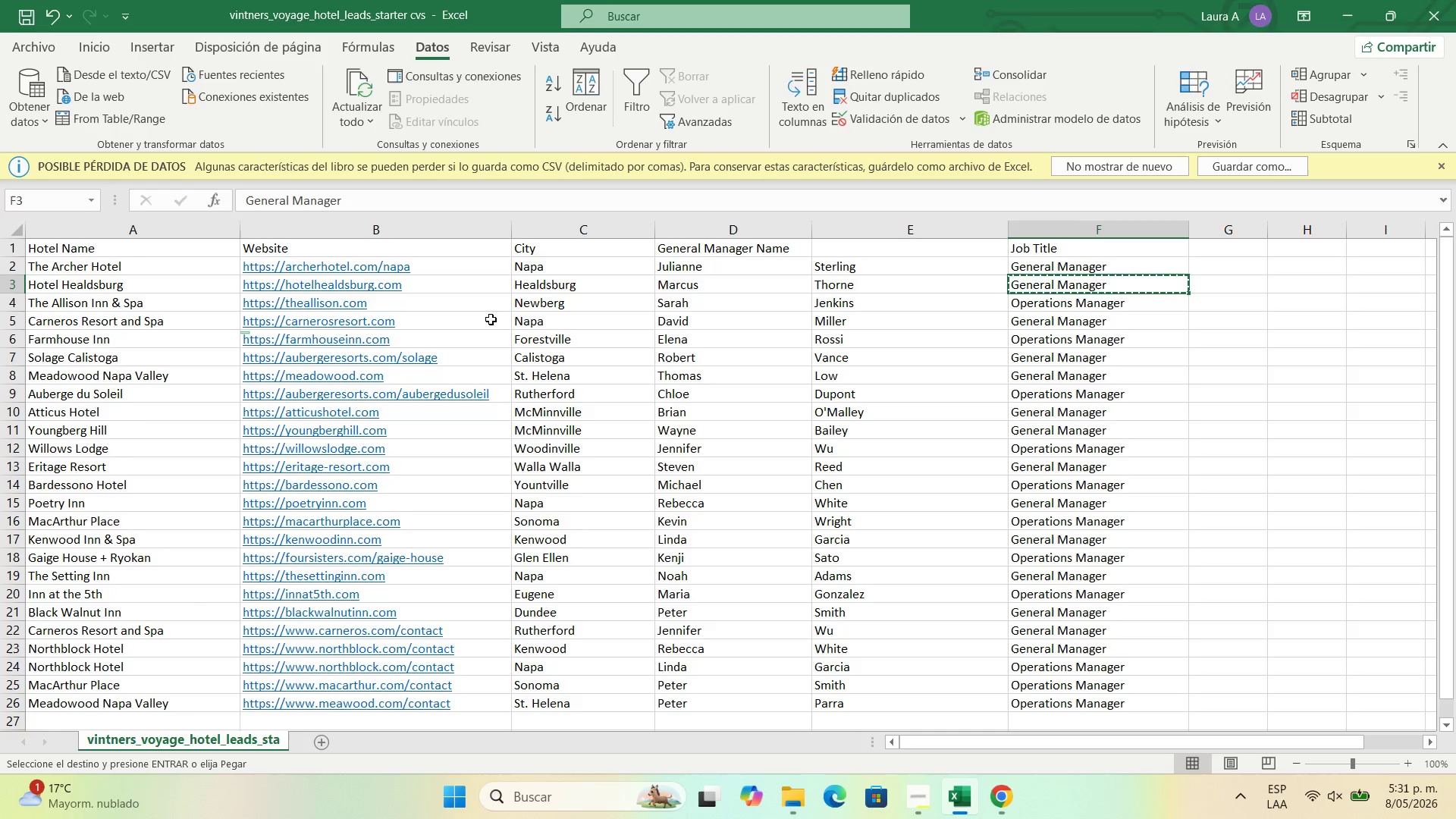 
left_click([1361, 0])
 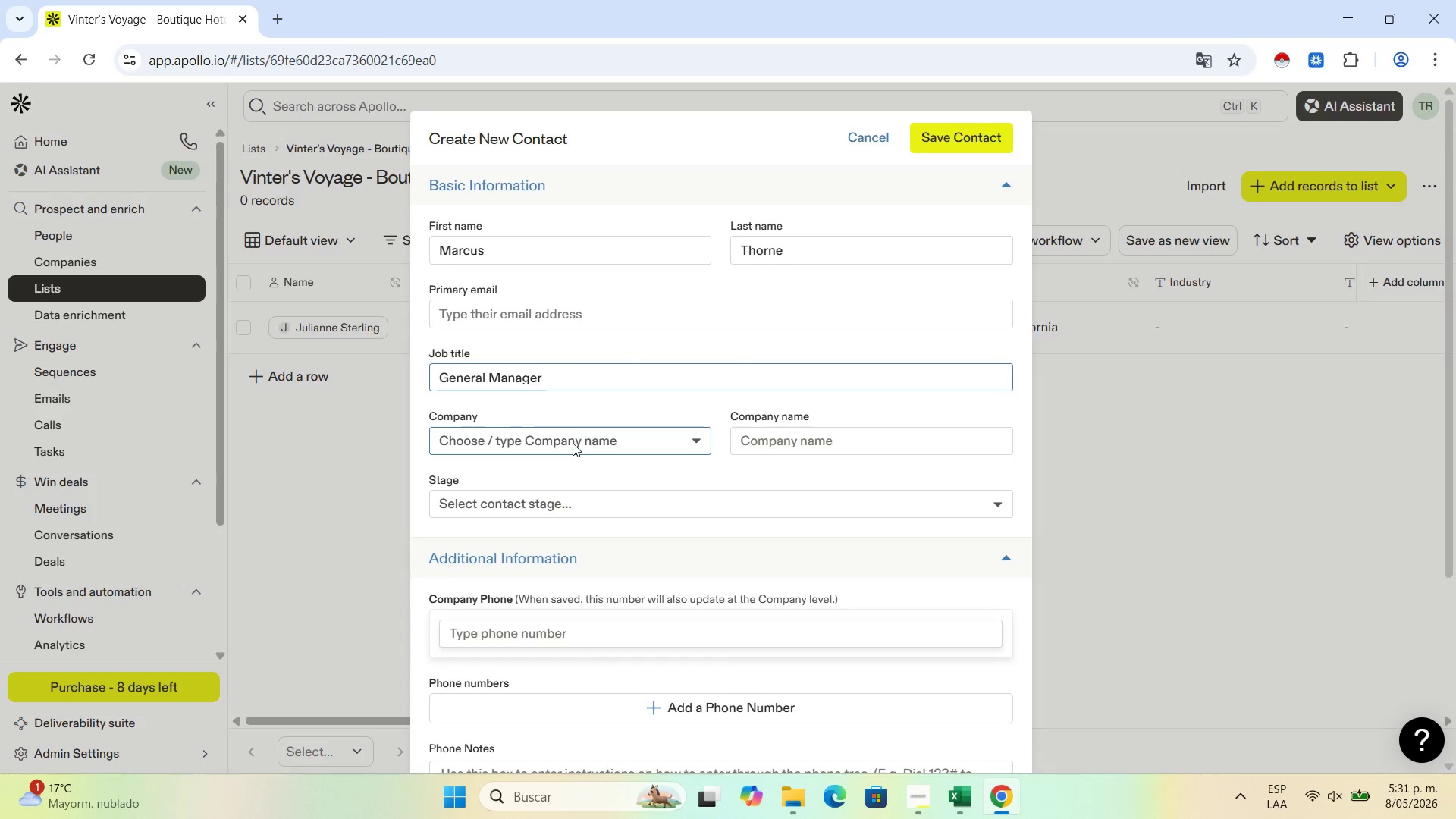 
scroll: coordinate [573, 443], scroll_direction: down, amount: 1.0
 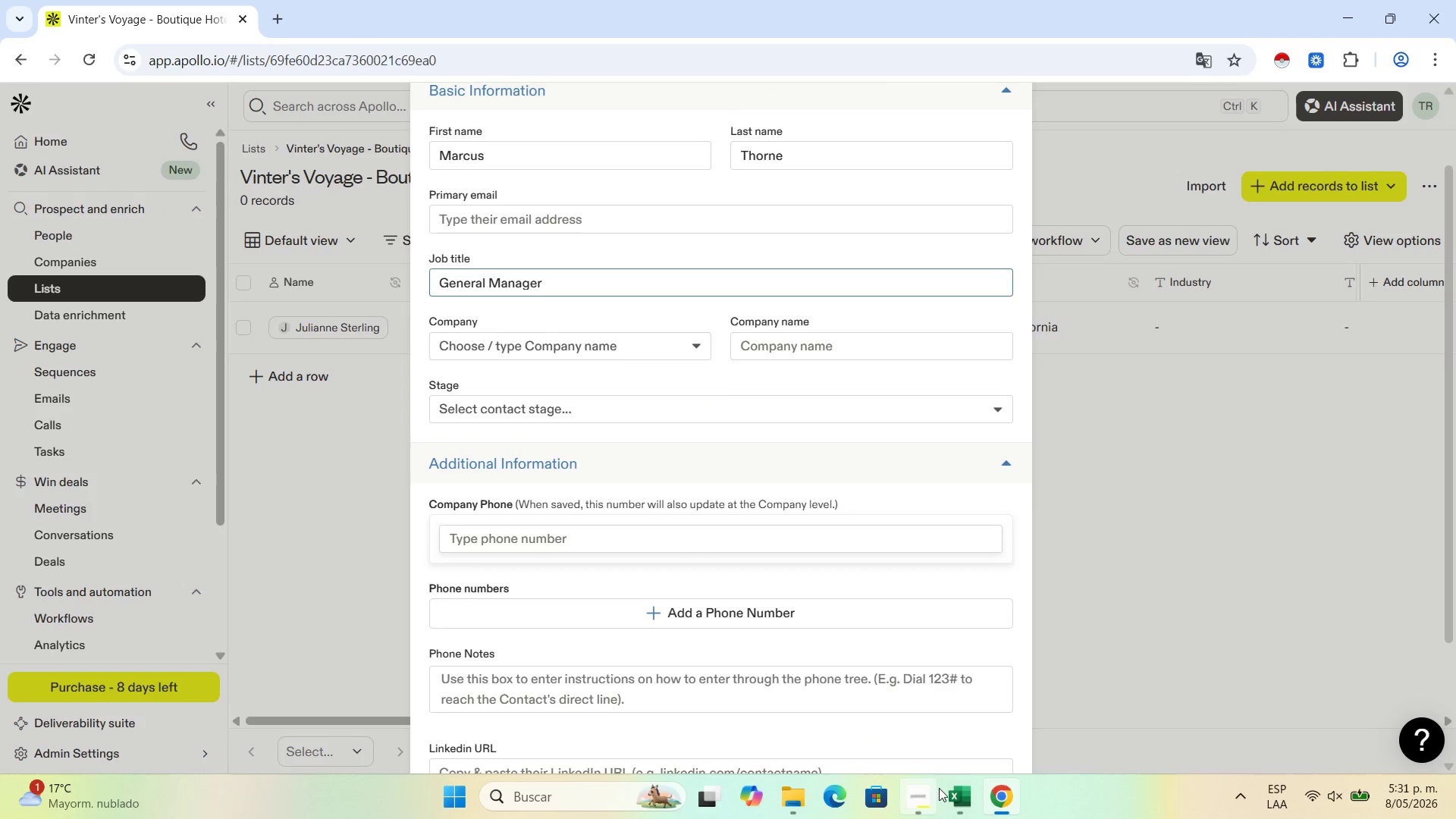 
left_click([957, 796])
 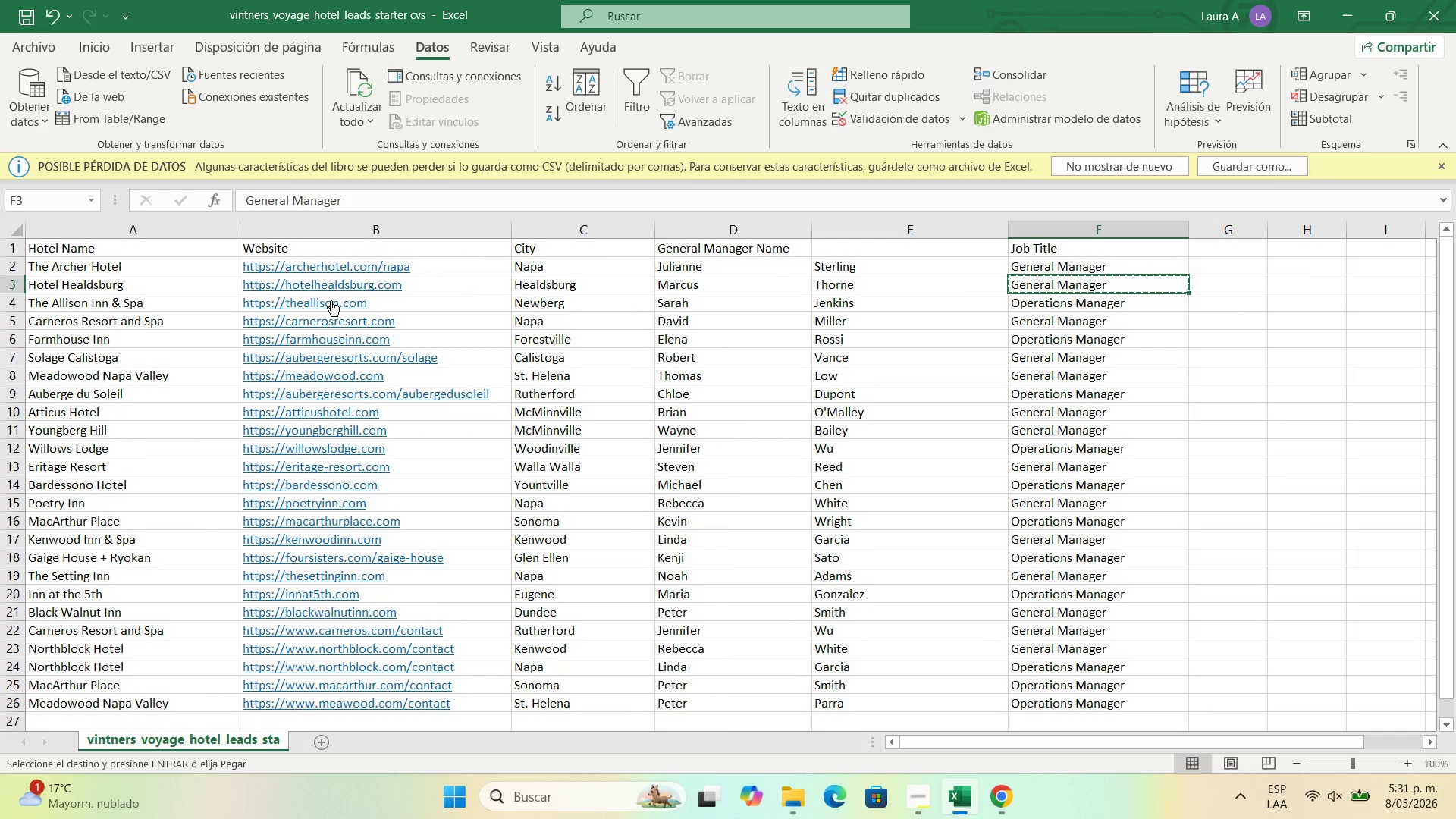 
left_click([87, 287])
 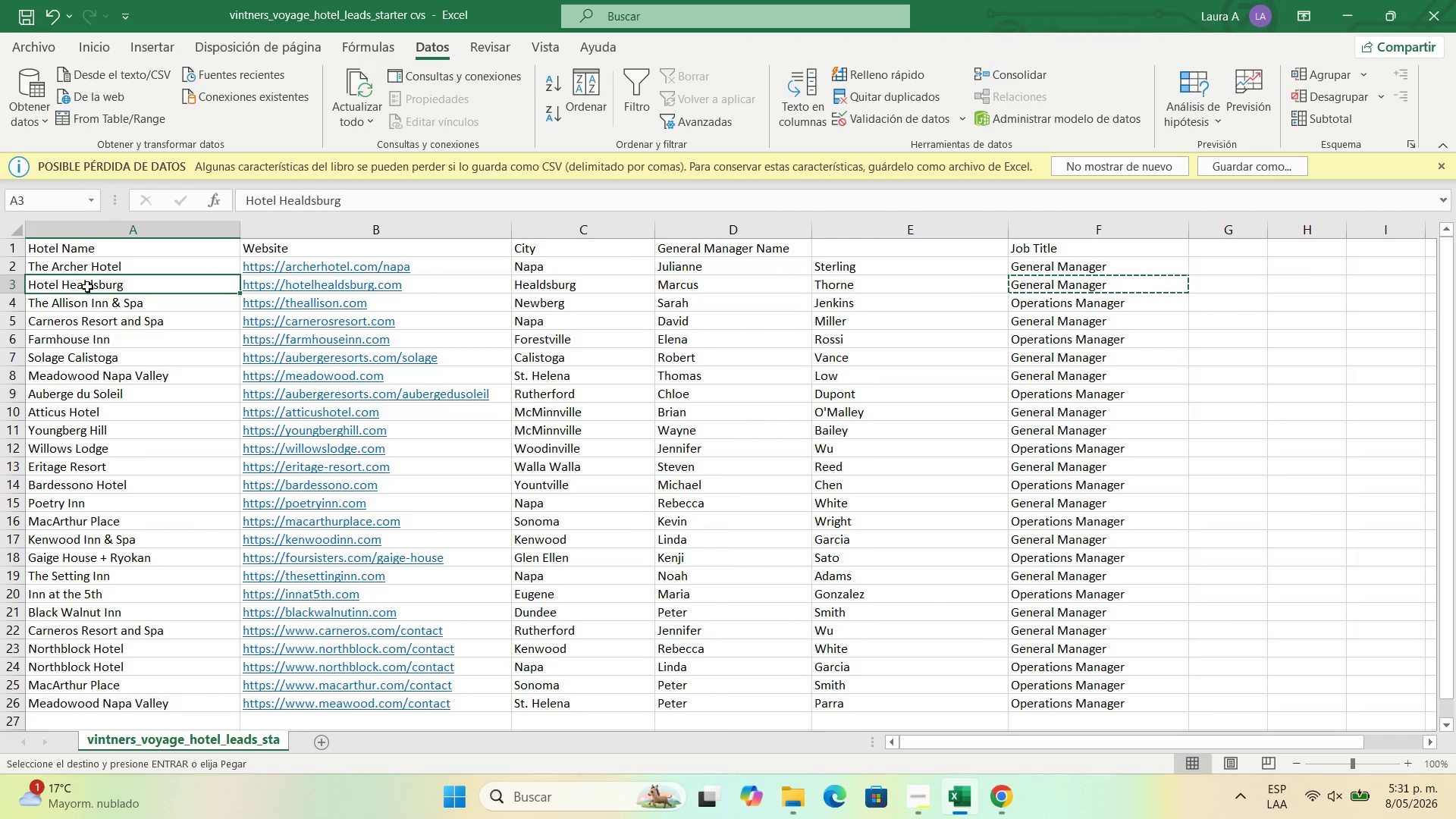 
key(Control+C)
 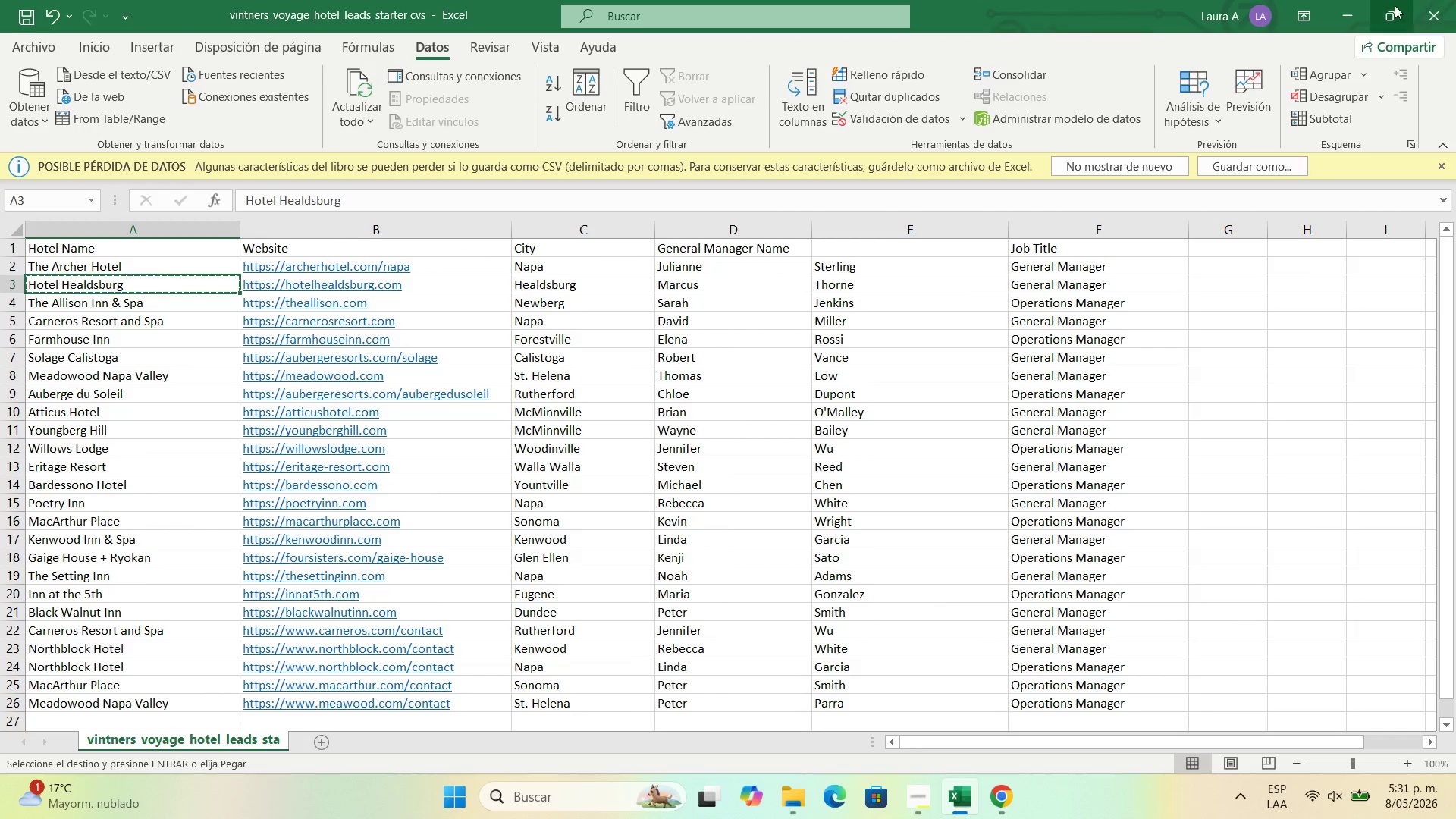 
left_click([1370, 6])
 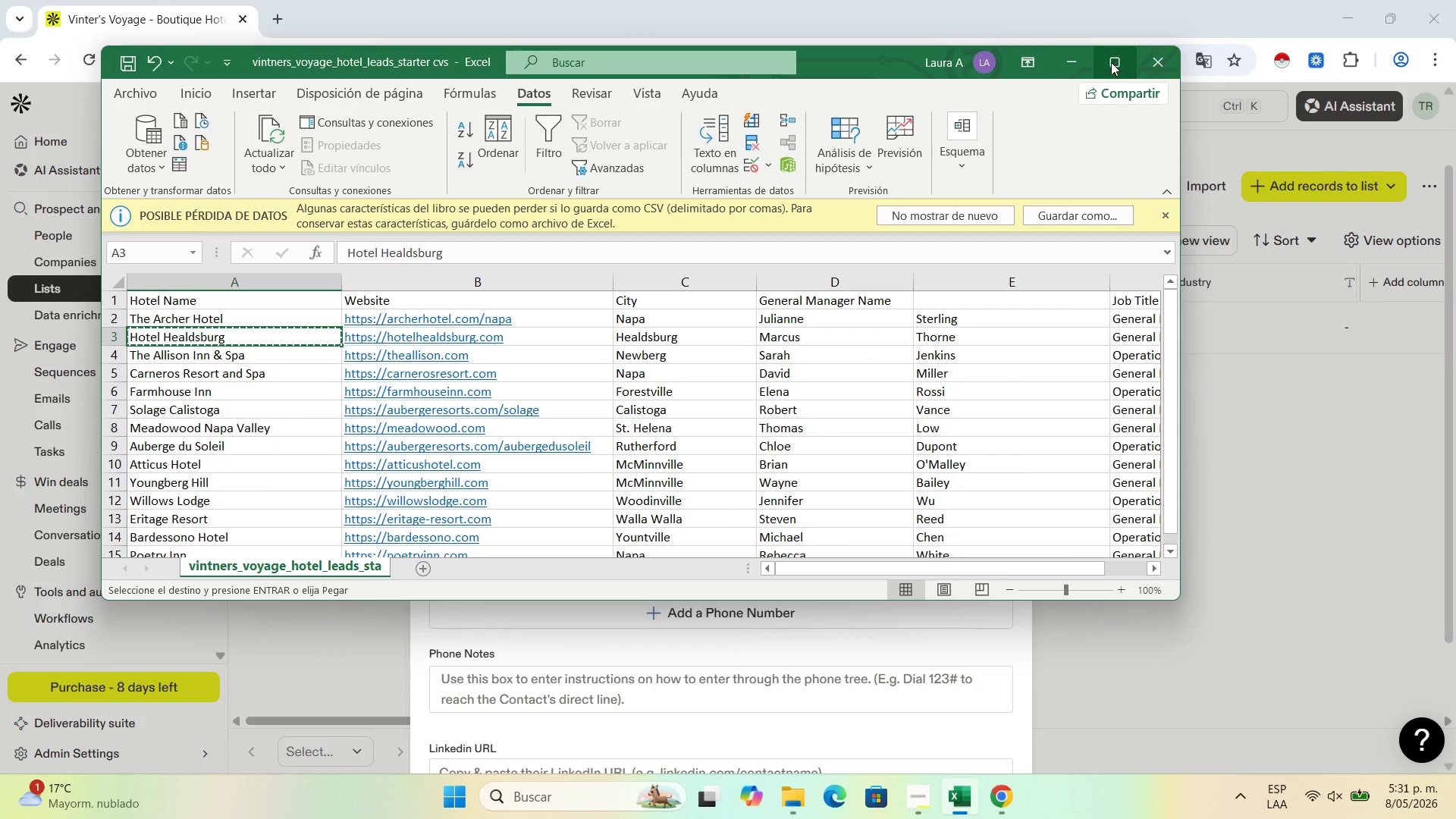 
left_click([1111, 62])
 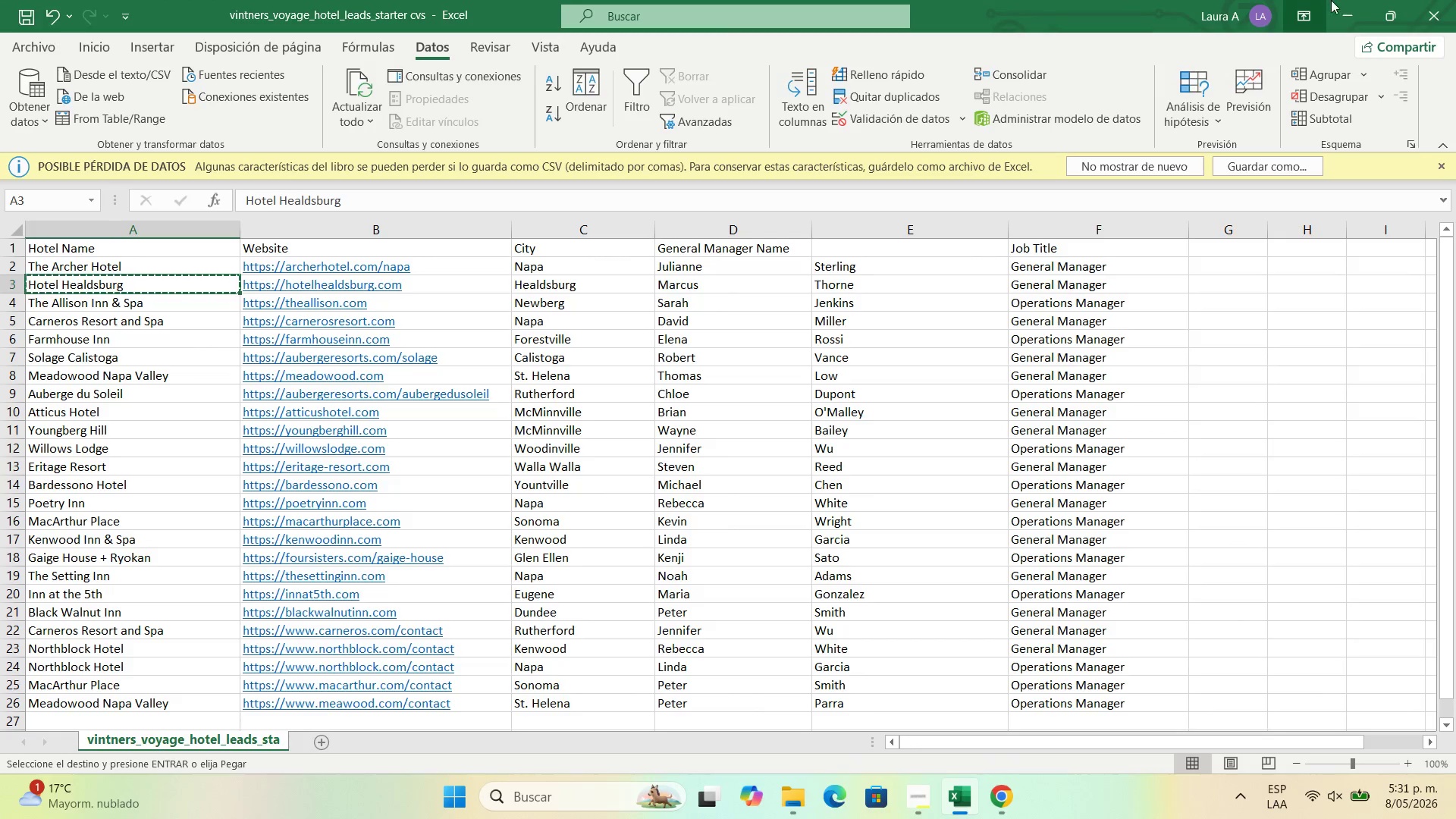 
left_click([1334, 0])
 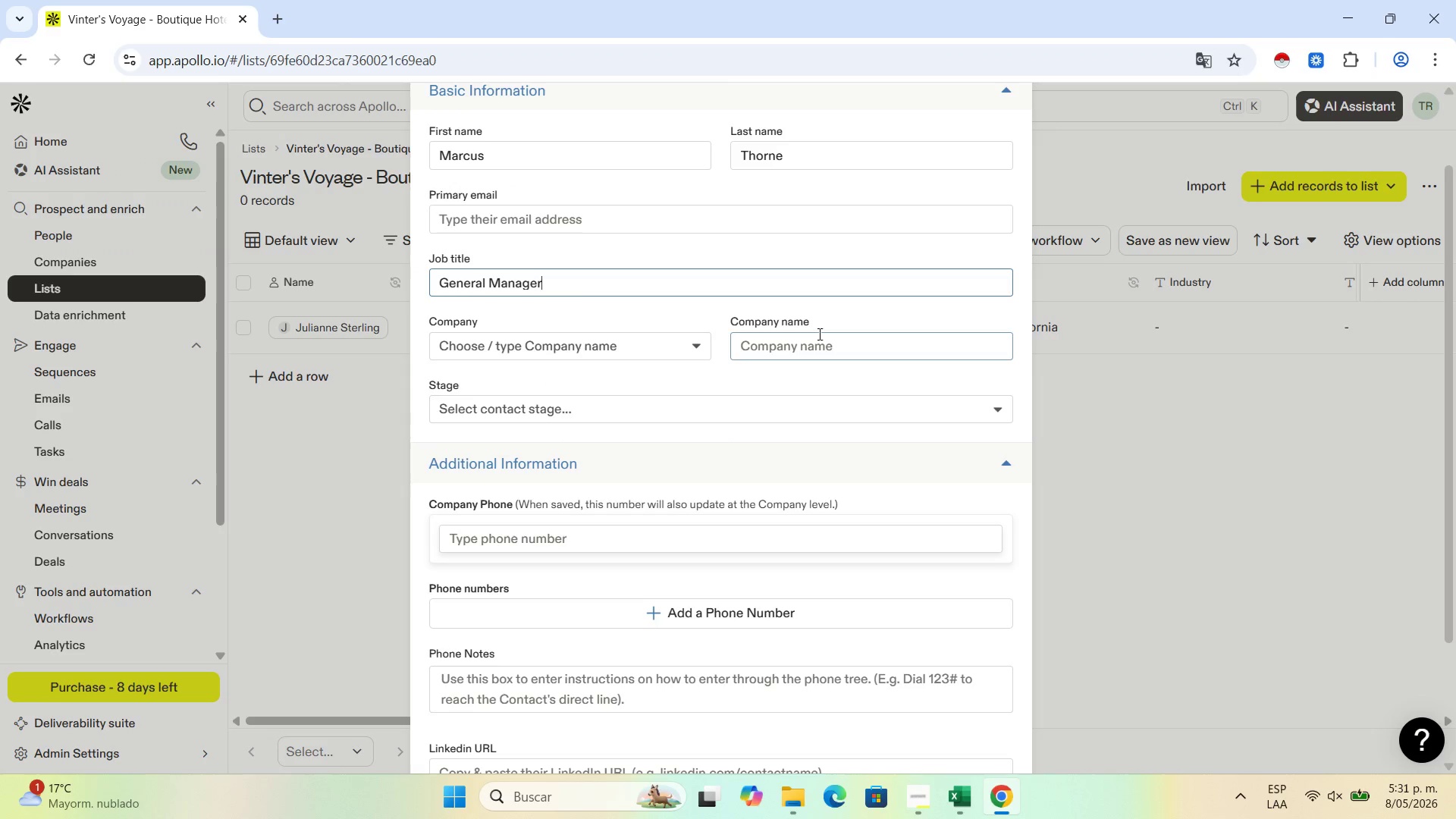 
left_click([810, 340])
 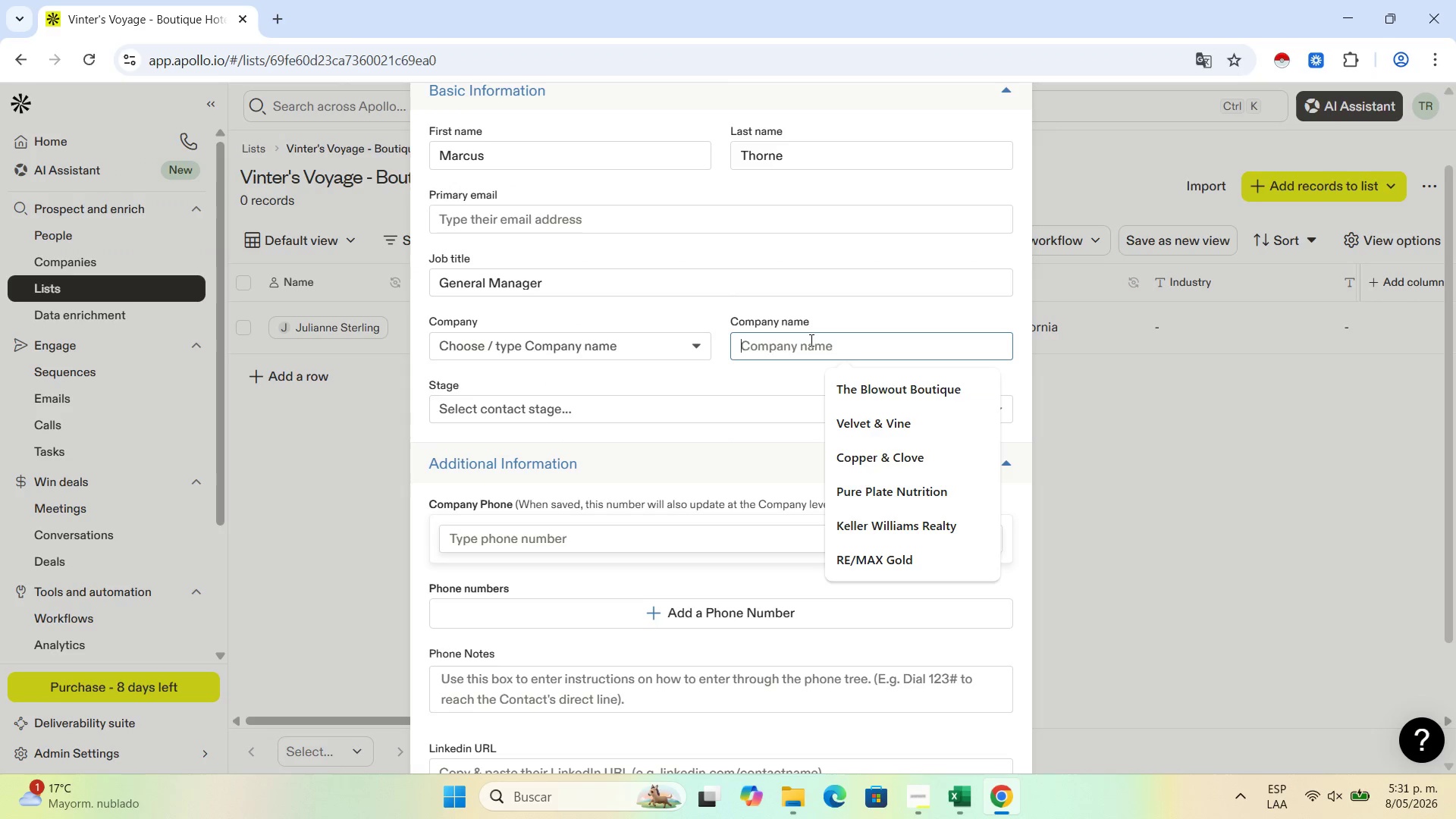 
key(Control+V)
 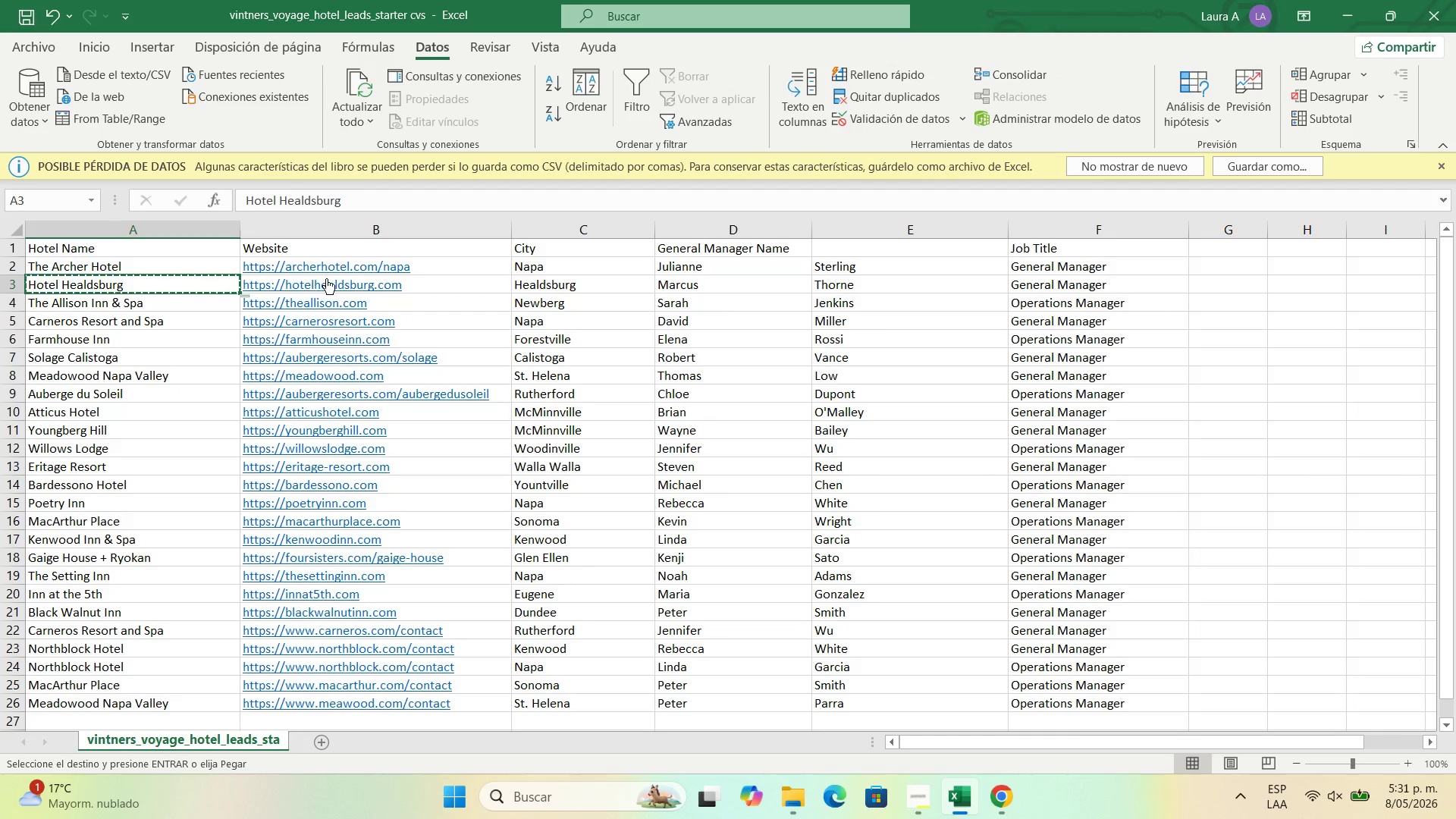 
left_click([480, 282])
 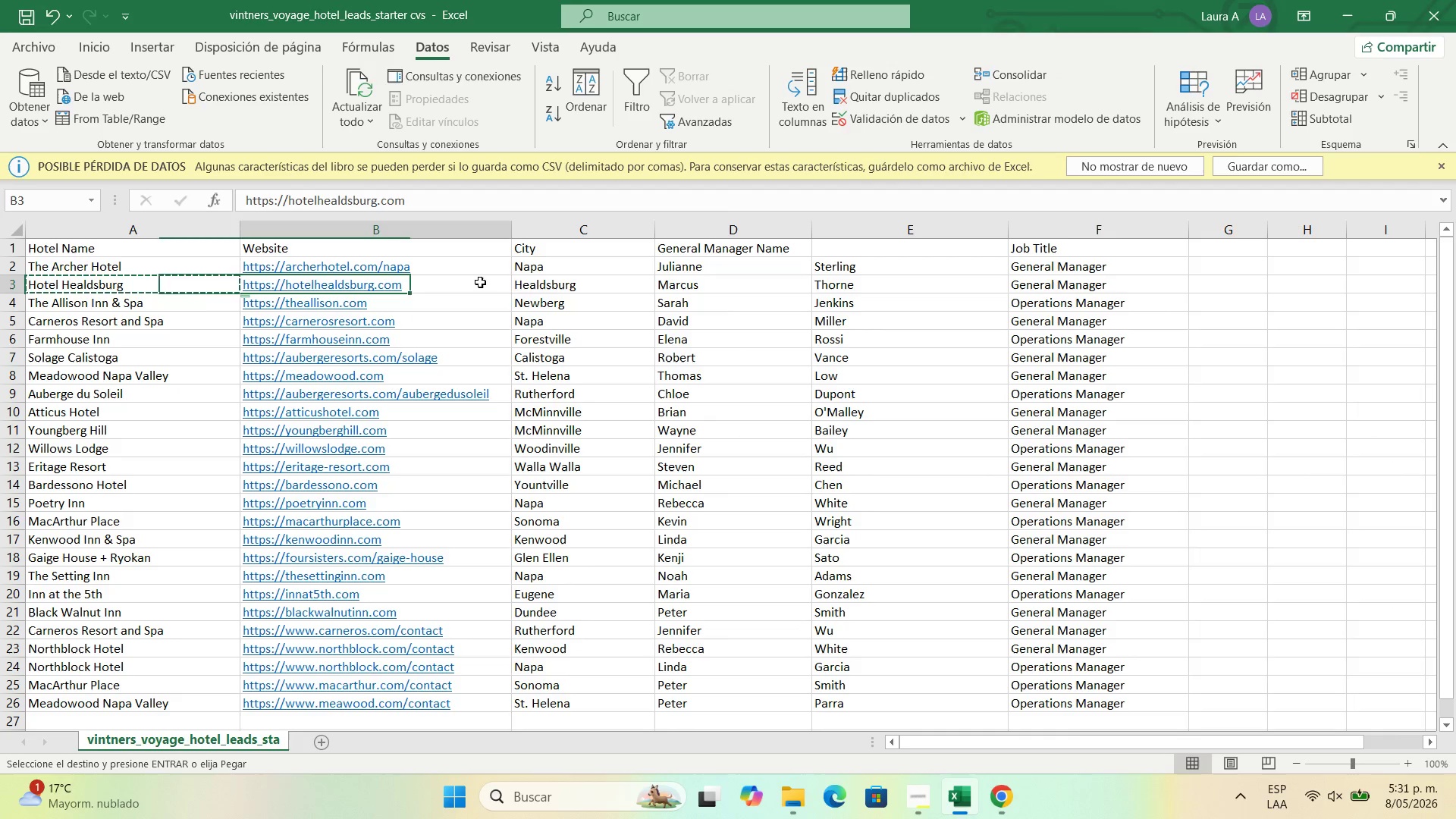 
key(Control+ControlLeft)
 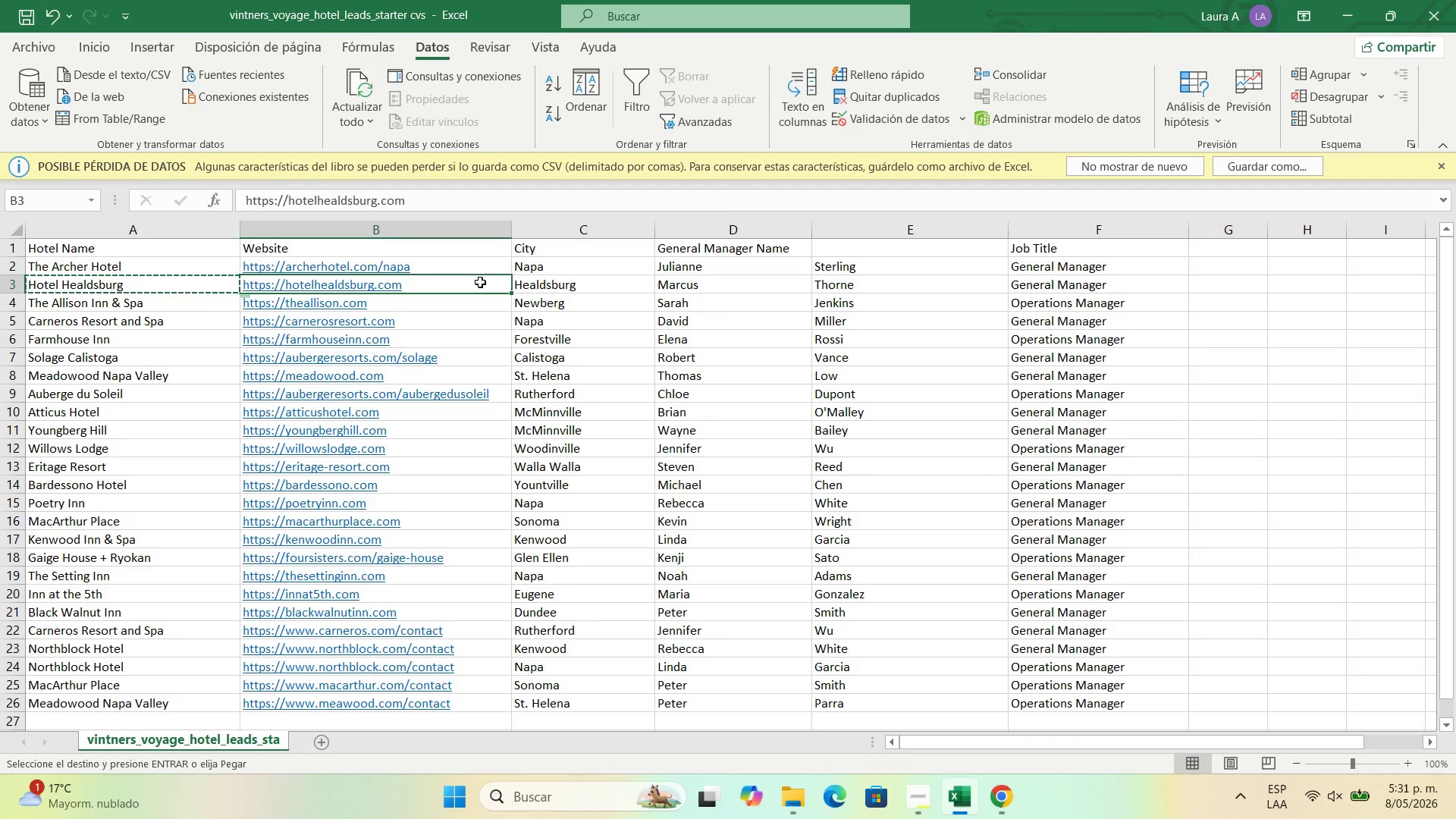 
key(Control+C)
 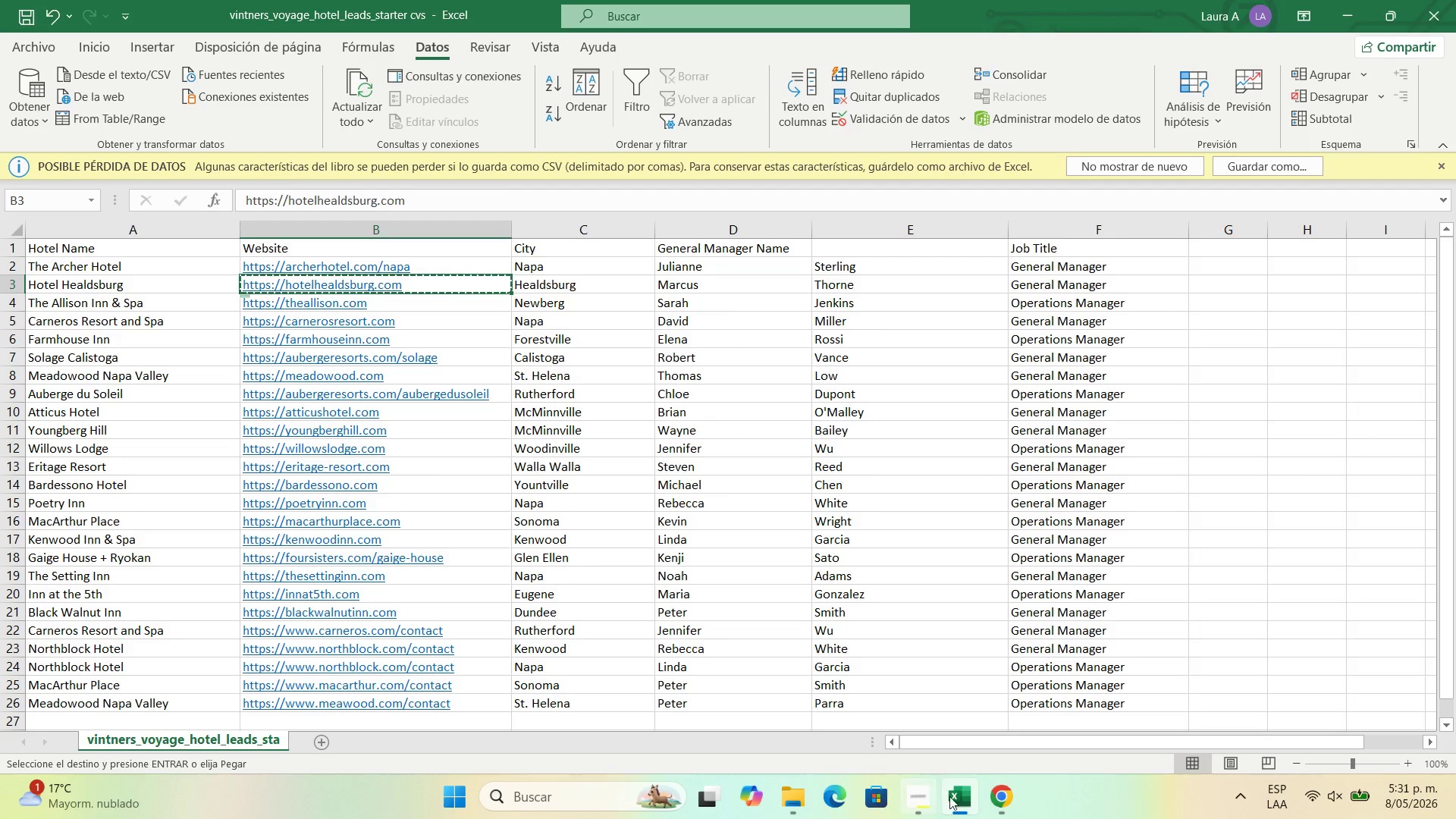 
left_click([994, 793])
 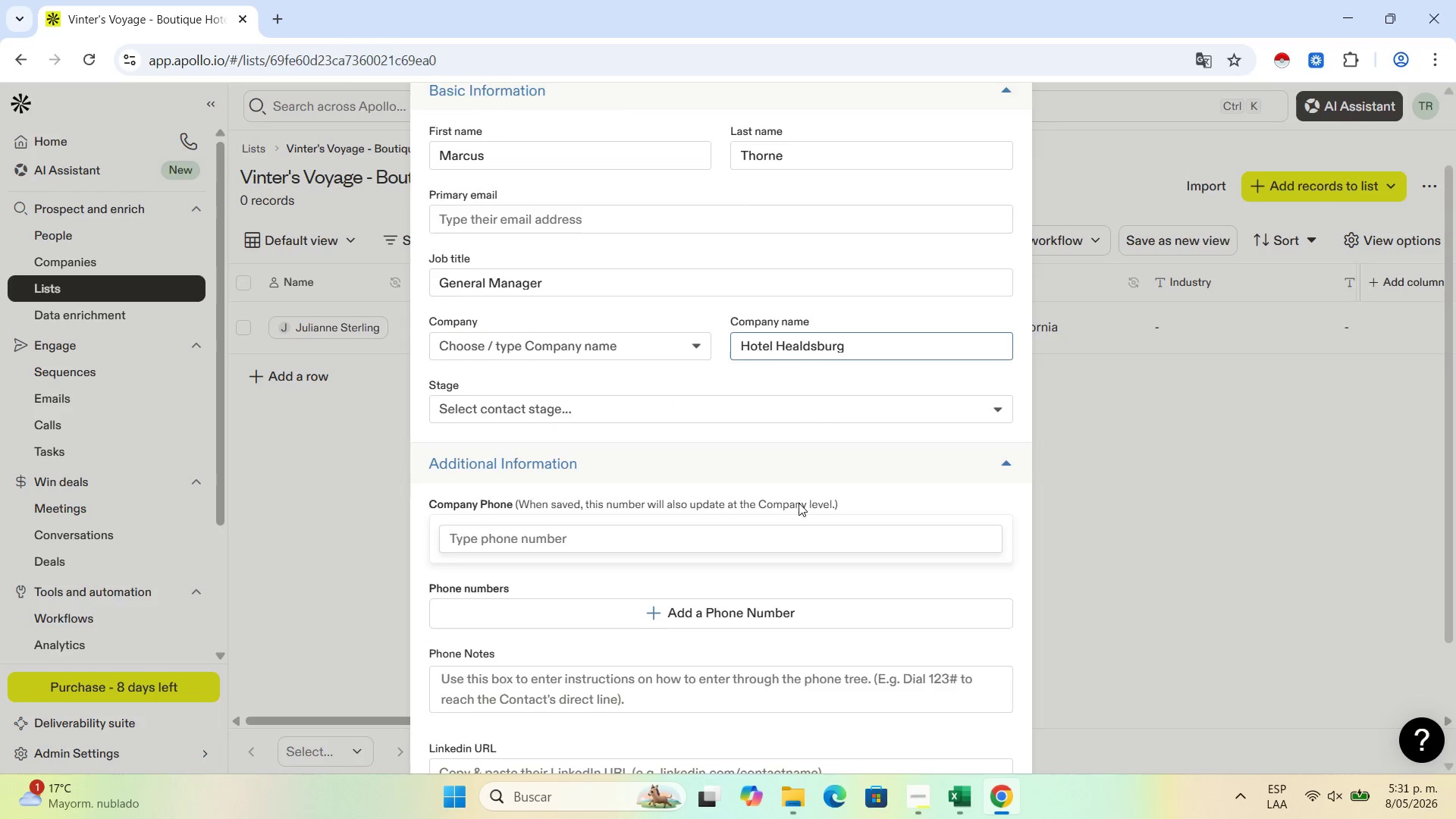 
scroll: coordinate [797, 503], scroll_direction: down, amount: 2.0
 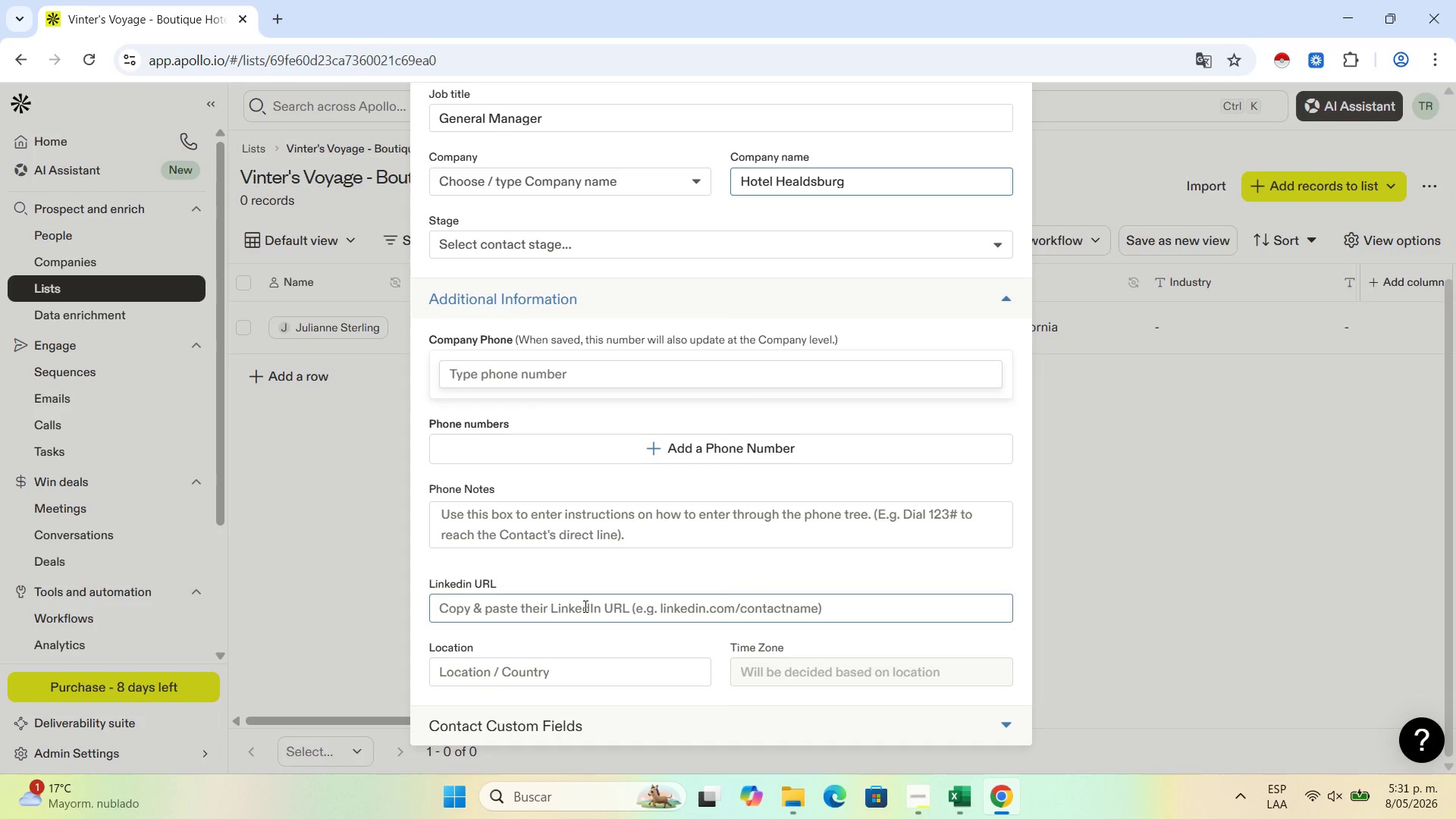 
left_click([584, 606])
 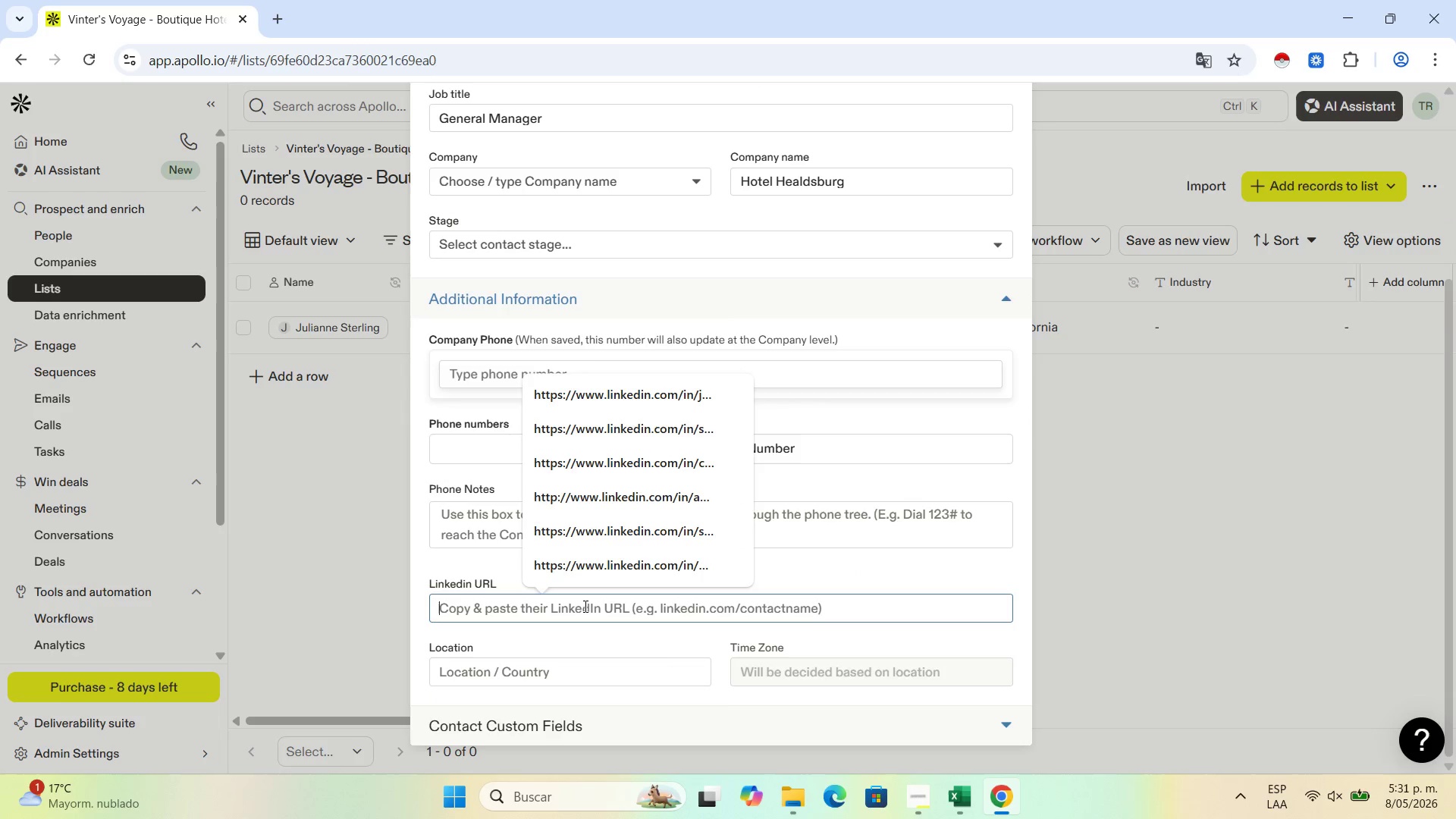 
key(Control+V)
 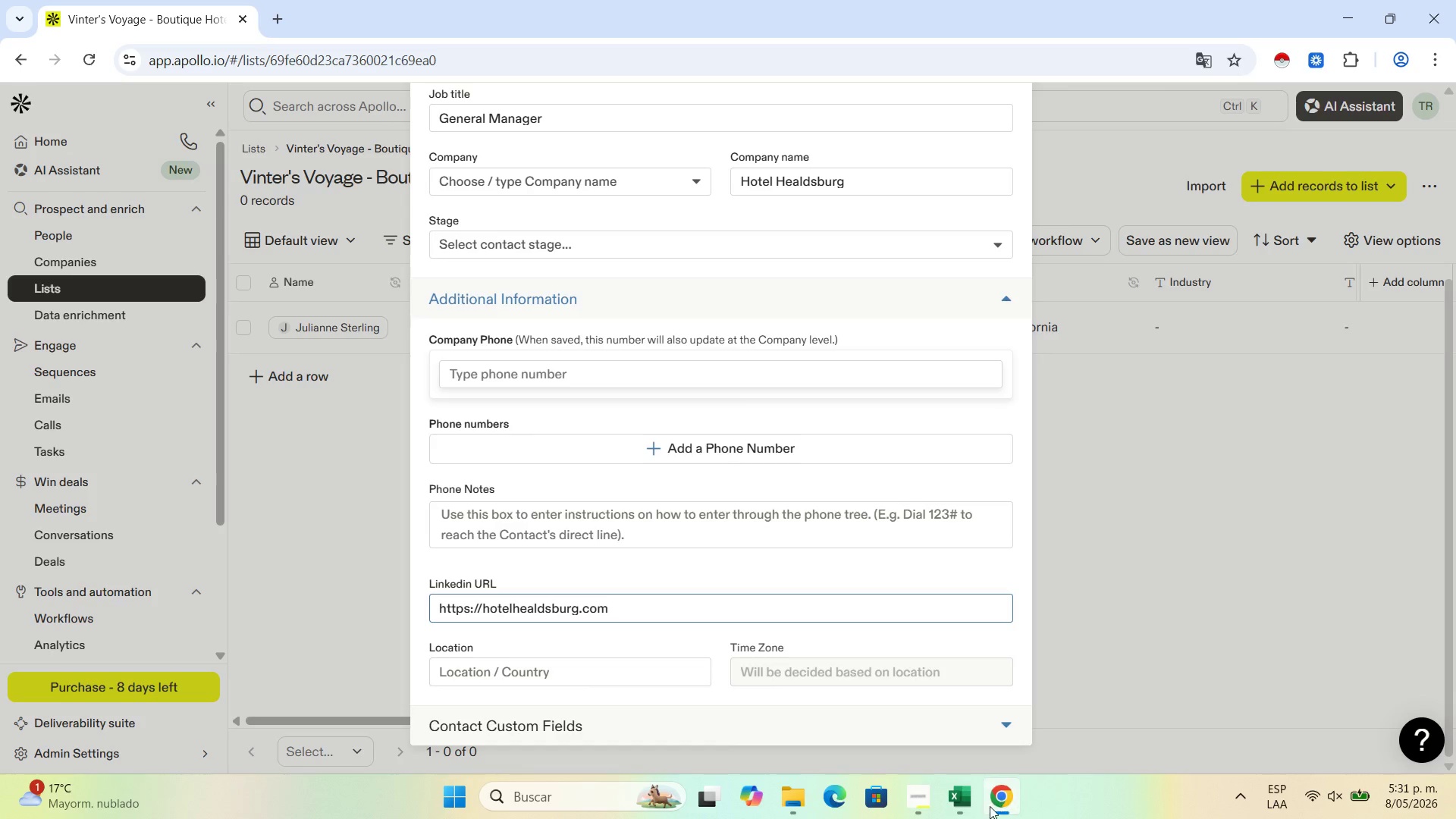 
left_click([970, 800])
 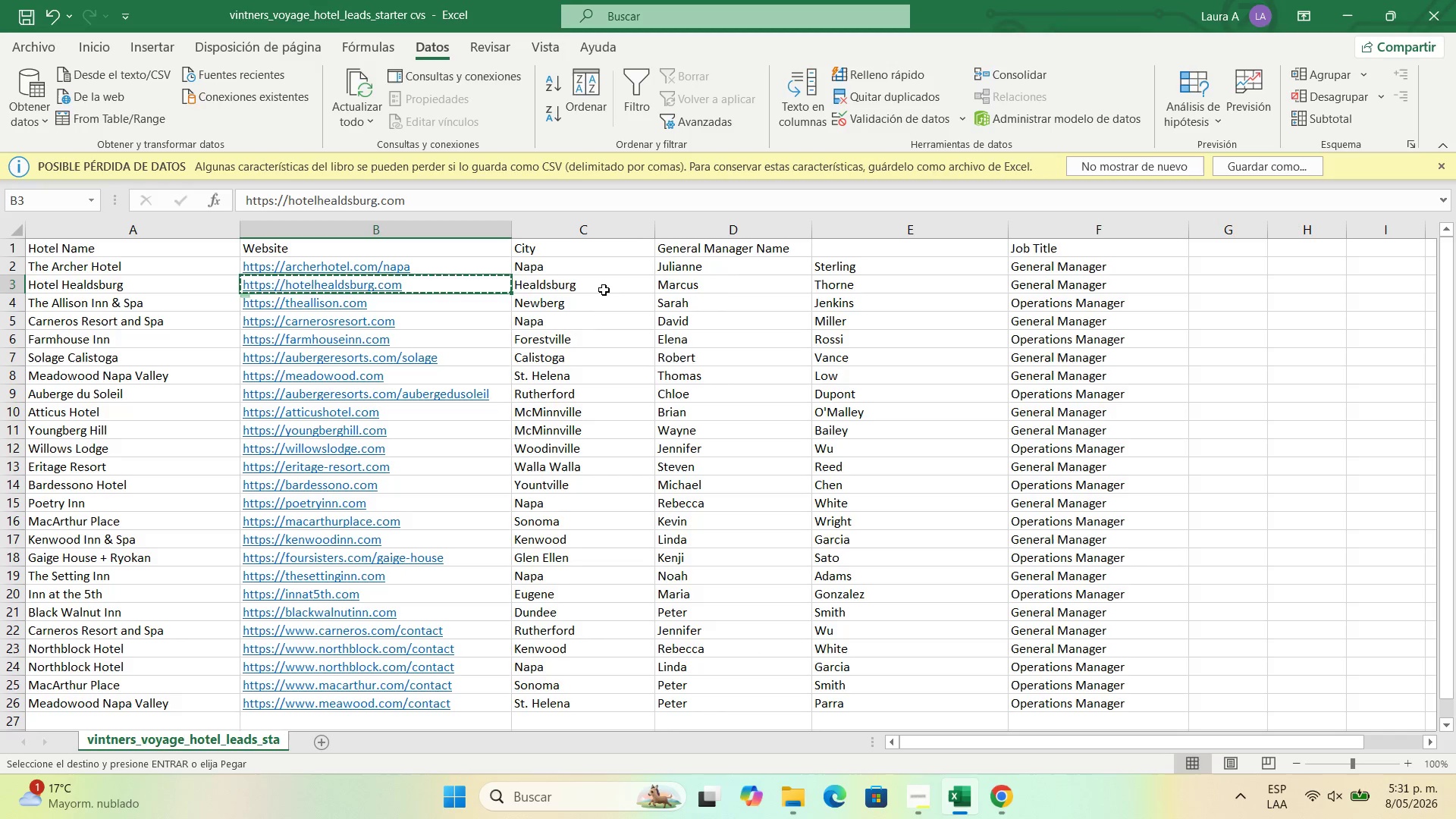 
left_click([600, 287])
 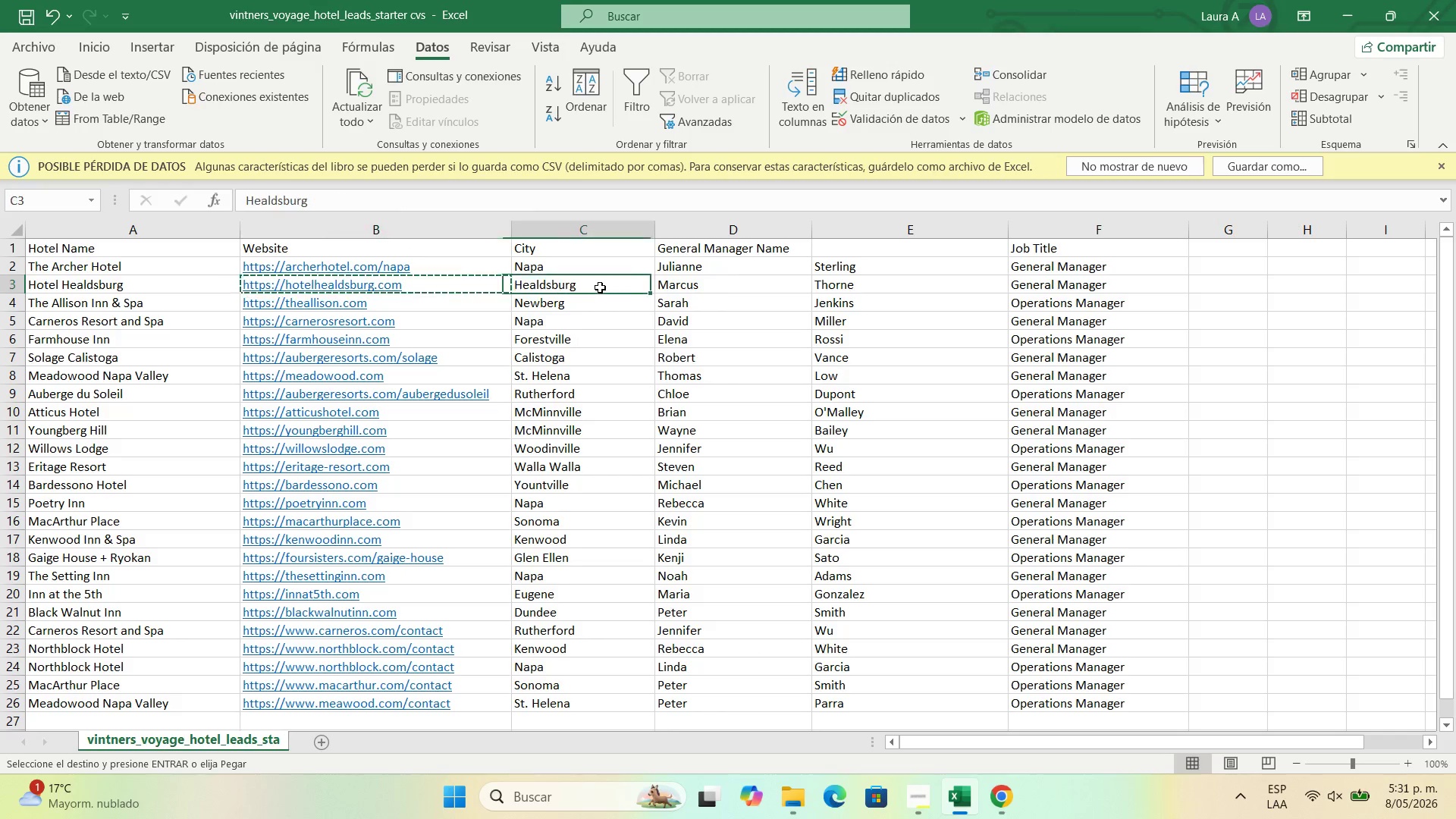 
key(Control+C)
 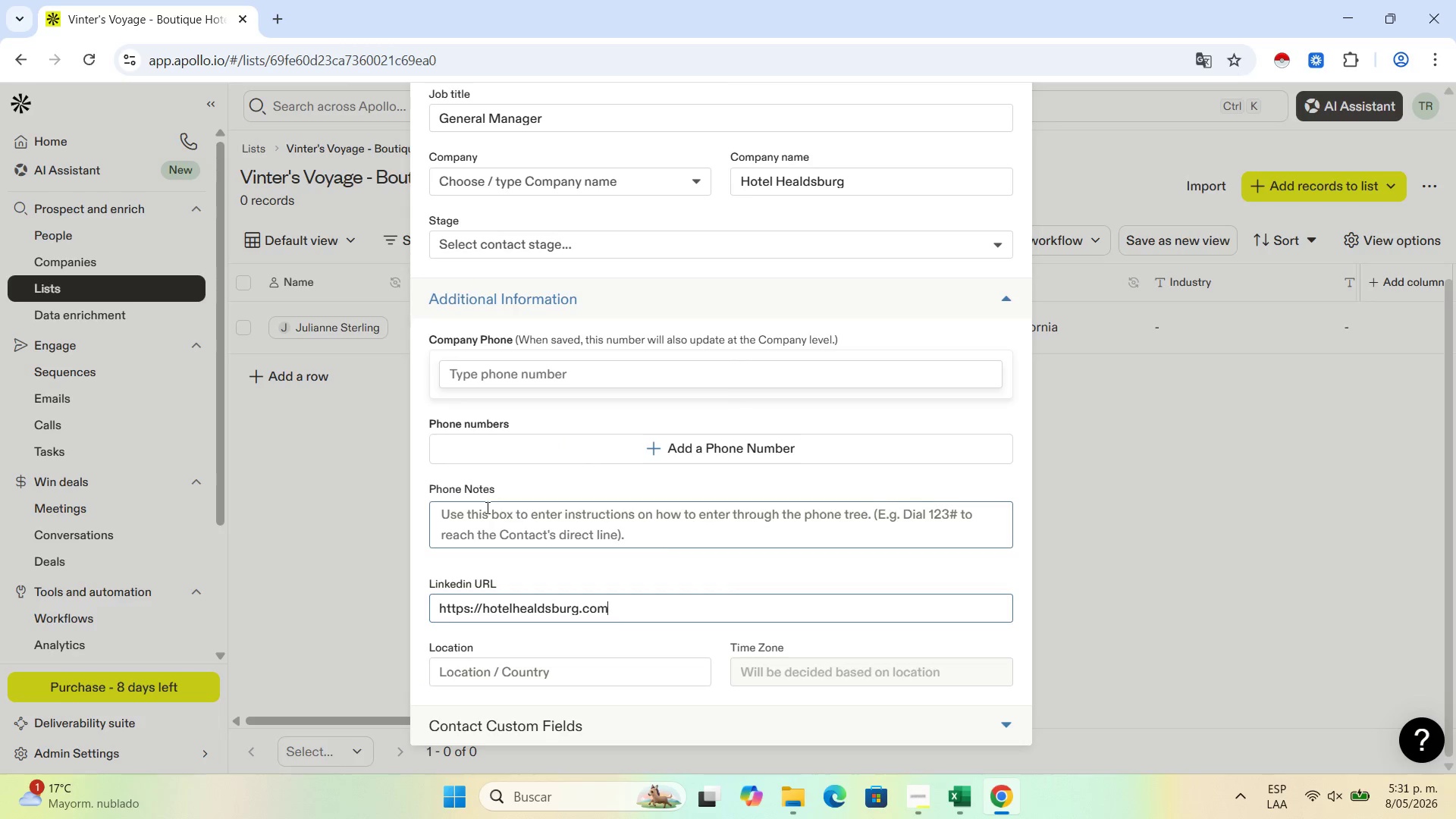 
left_click([572, 678])
 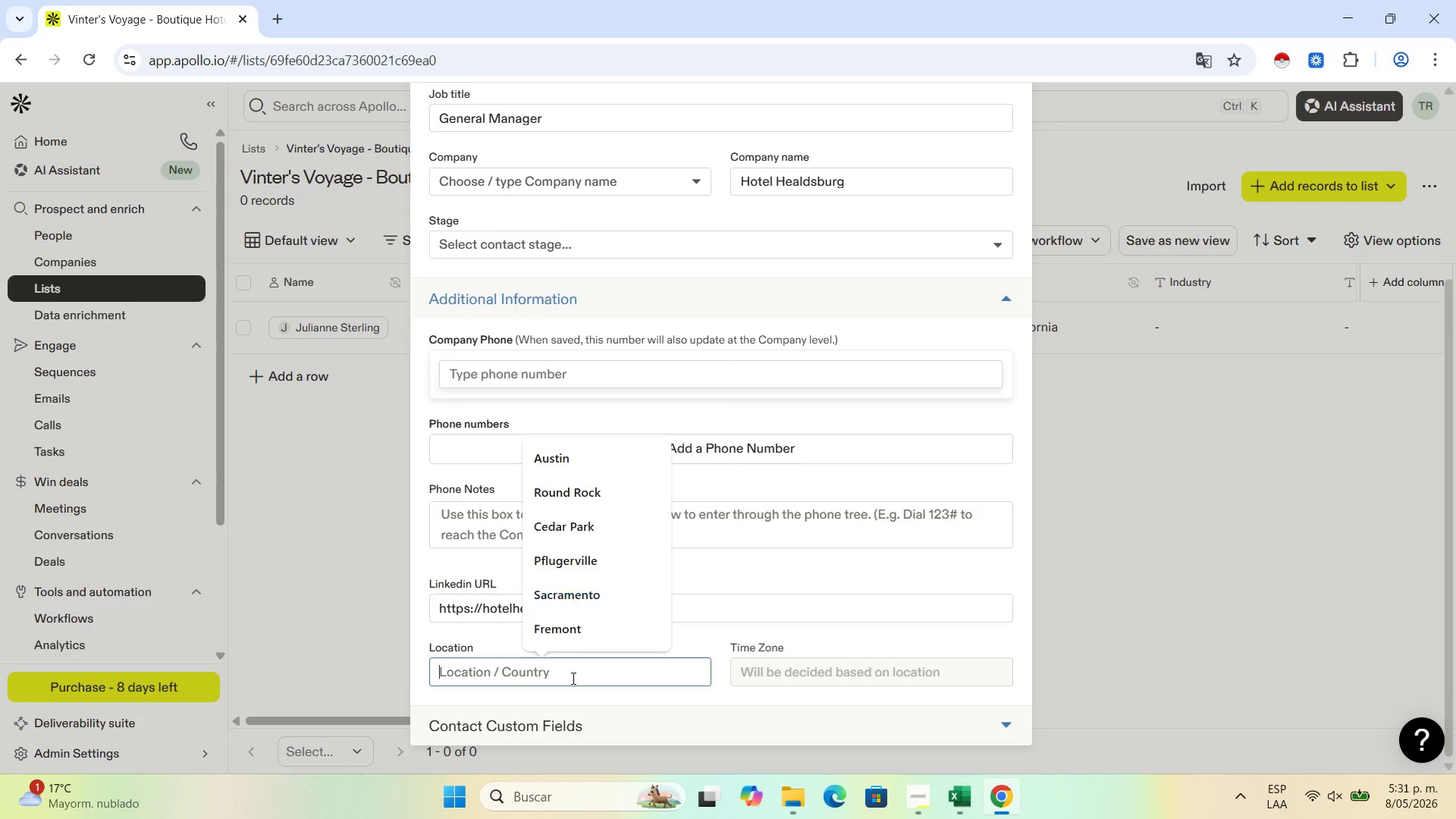 
key(Control+V)
 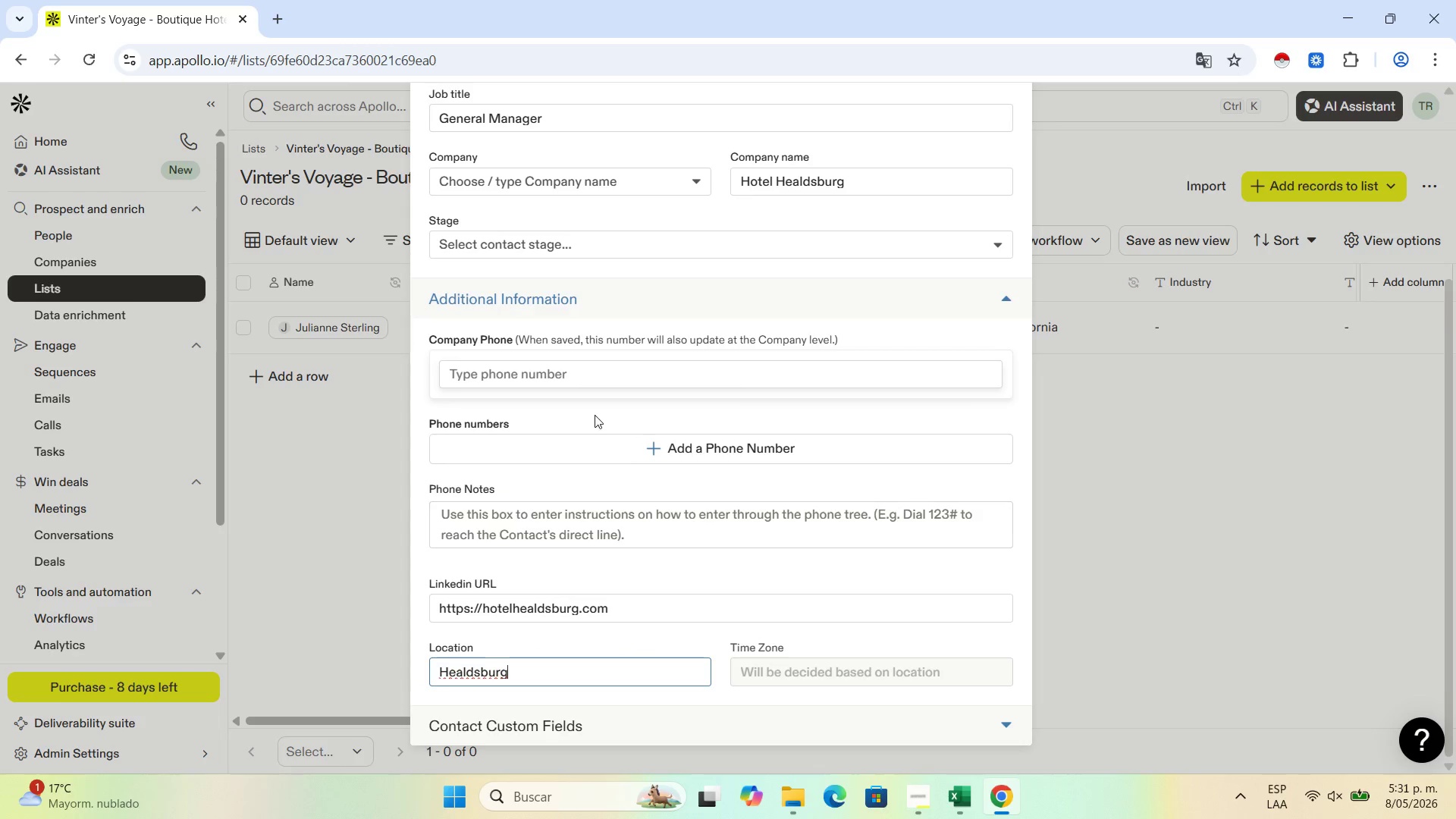 
scroll: coordinate [595, 415], scroll_direction: up, amount: 1.0
 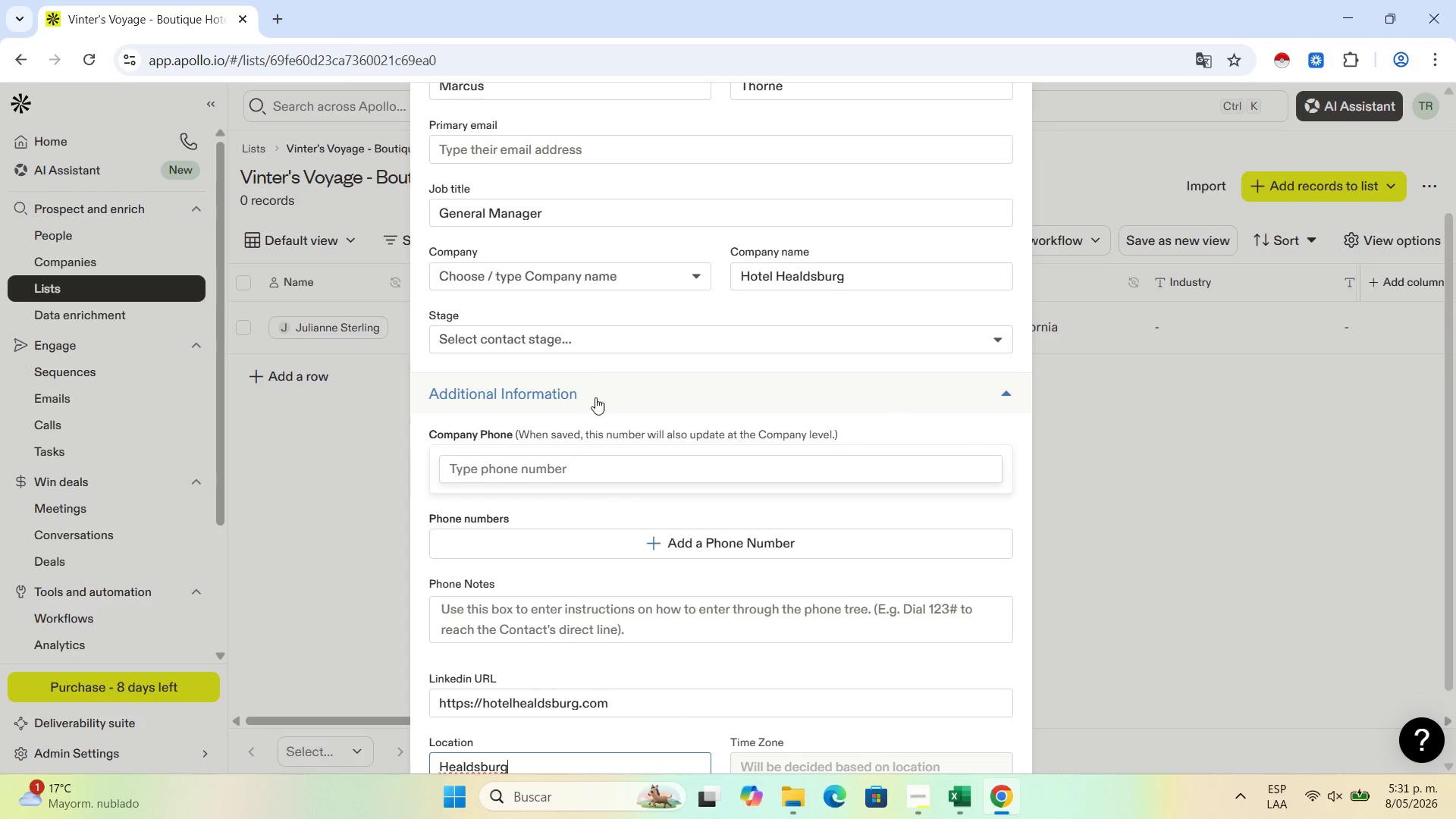 
scroll: coordinate [593, 346], scroll_direction: down, amount: 1.0
 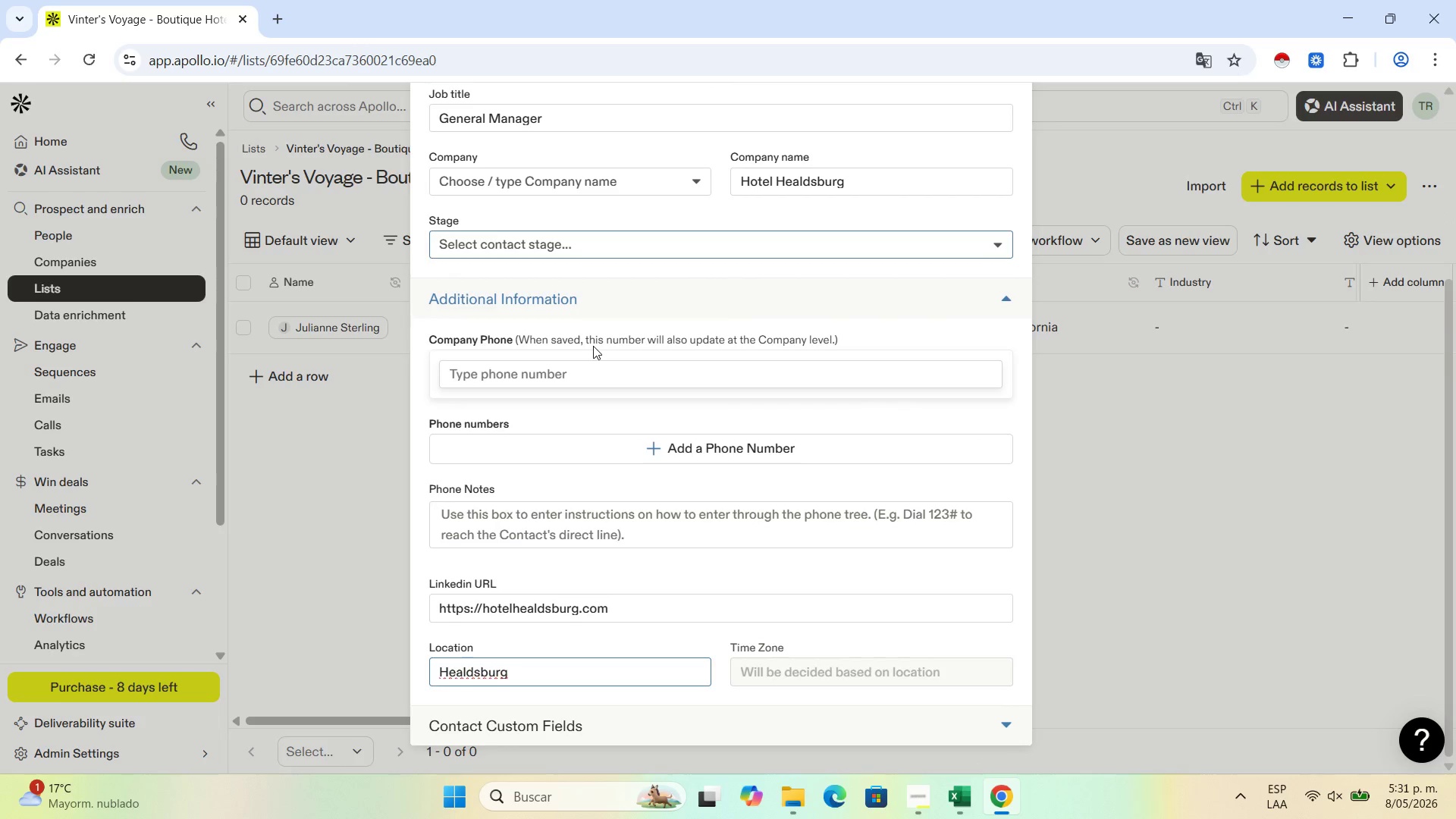 
scroll: coordinate [593, 346], scroll_direction: up, amount: 6.0
 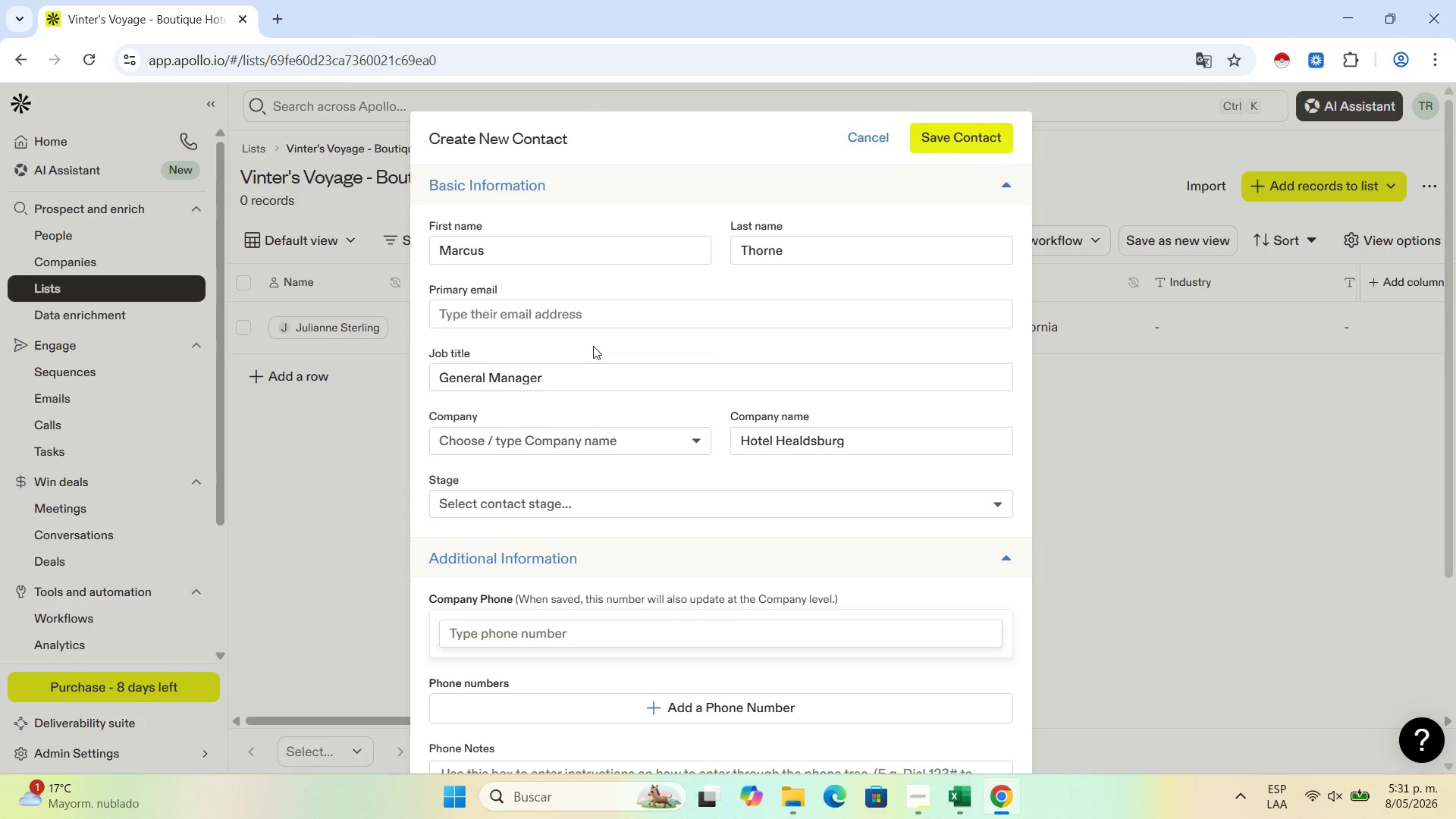 
scroll: coordinate [669, 493], scroll_direction: down, amount: 11.0
 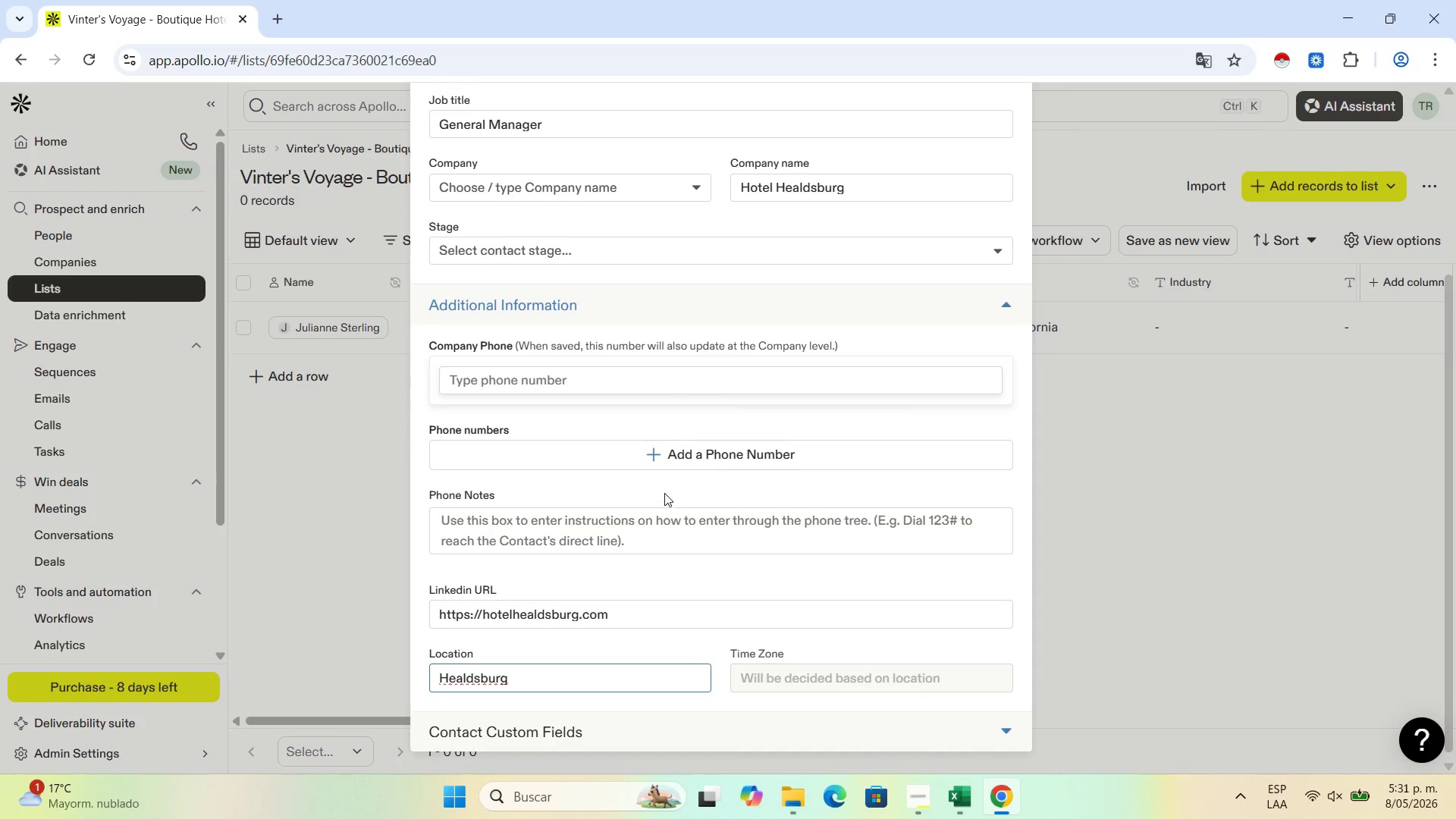 
scroll: coordinate [655, 533], scroll_direction: up, amount: 4.0
 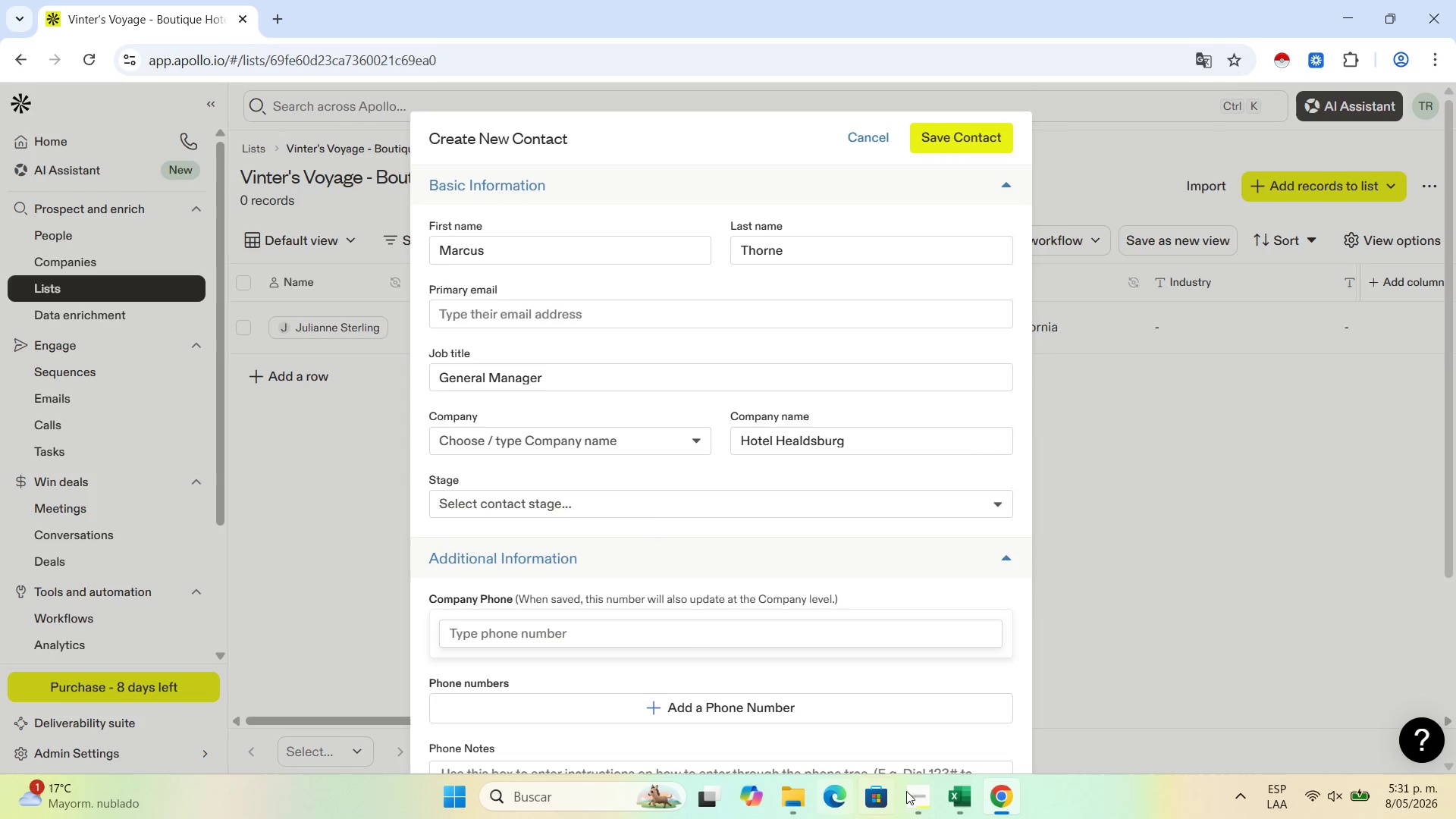 
left_click([954, 795])
 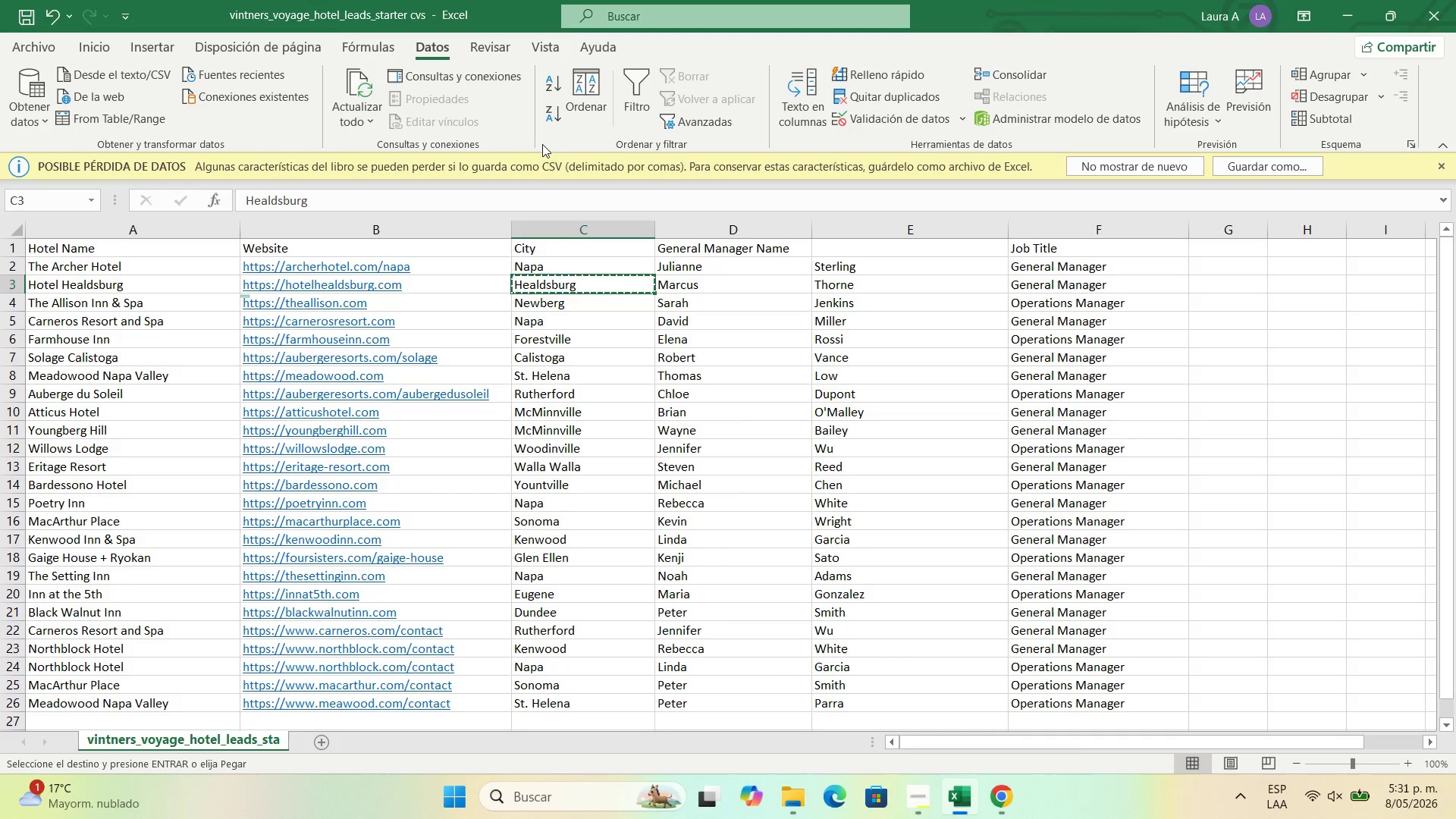 
left_click([1357, 14])
 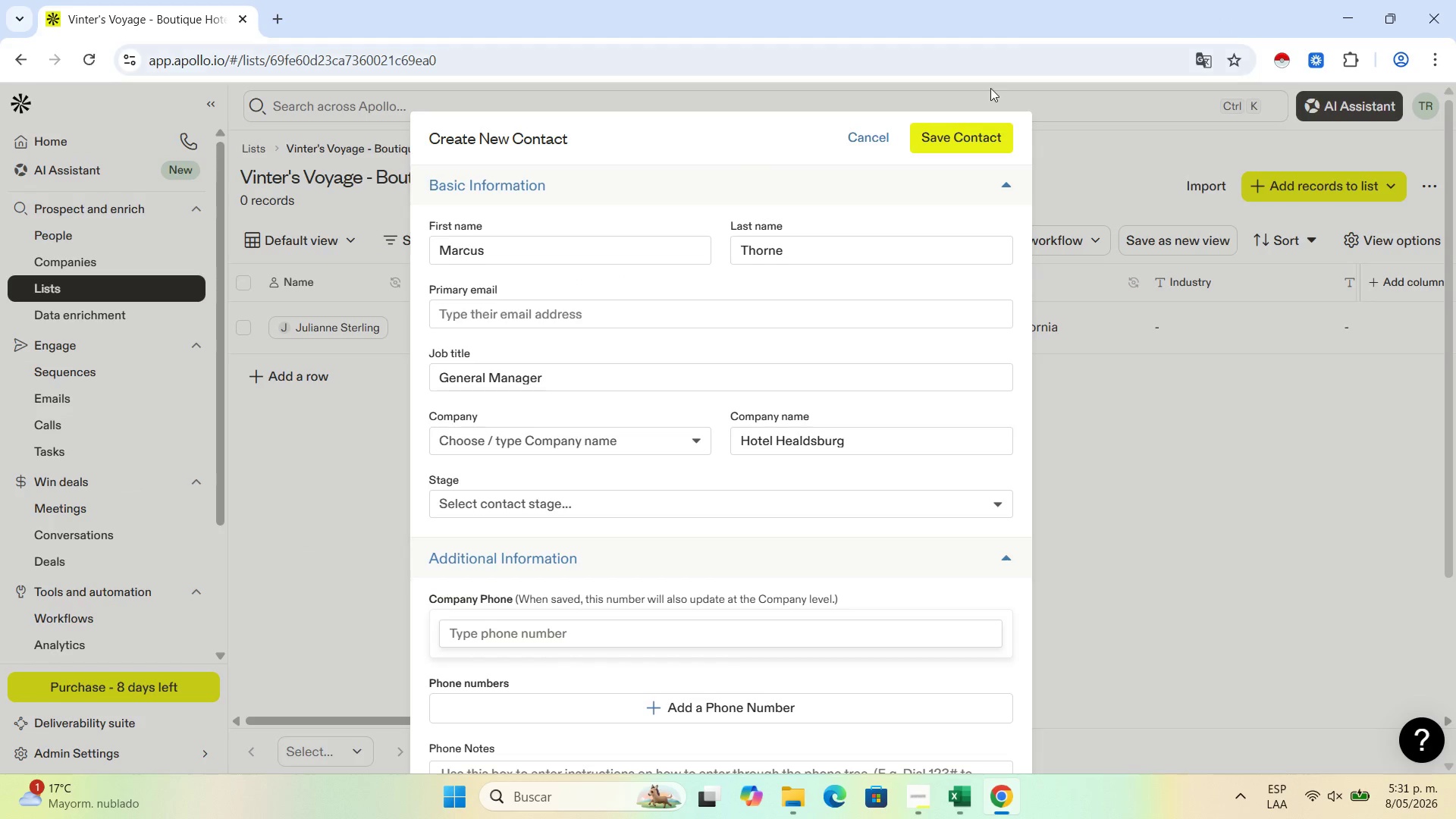 
left_click([962, 140])
 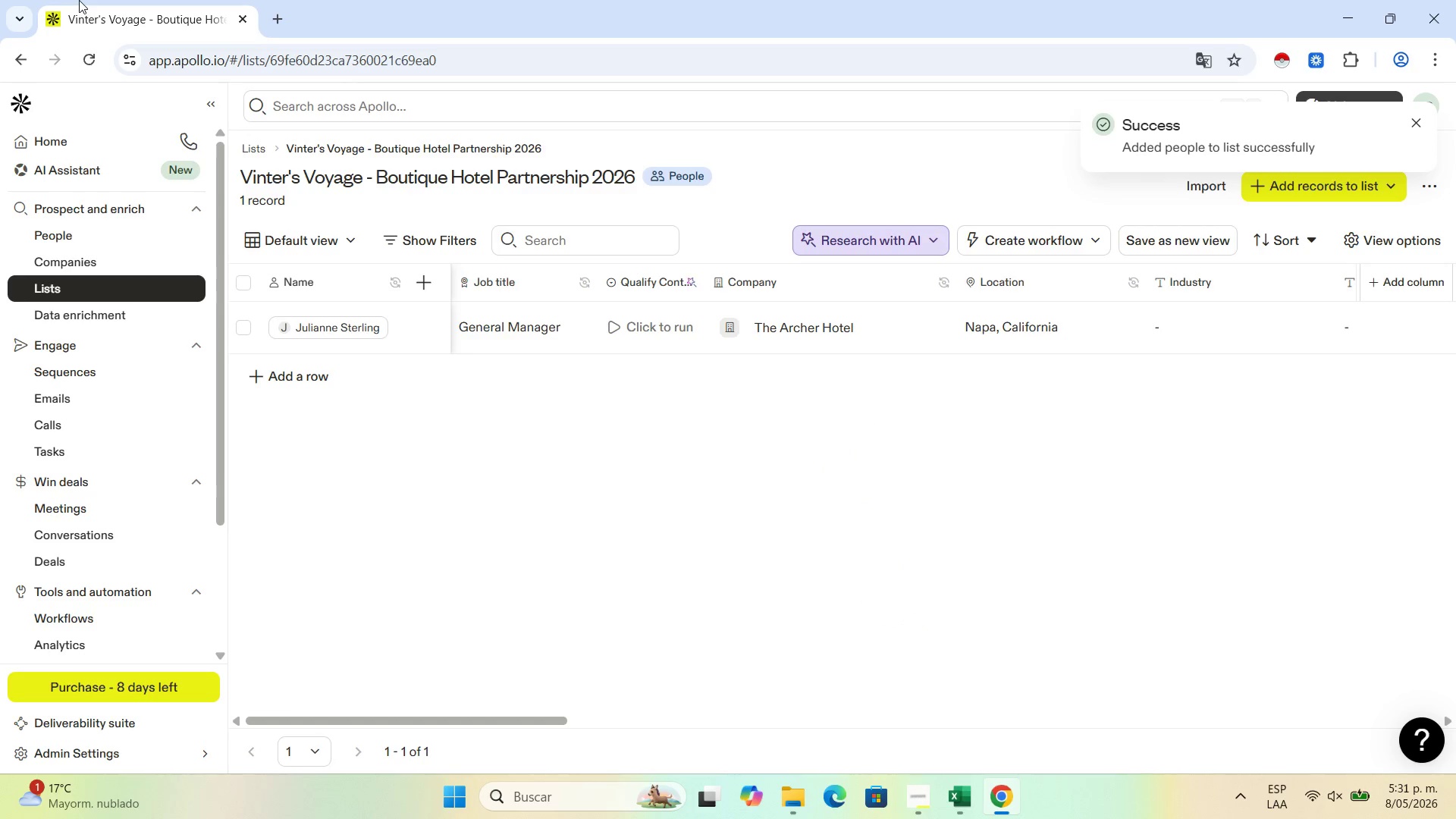 
wait(5.39)
 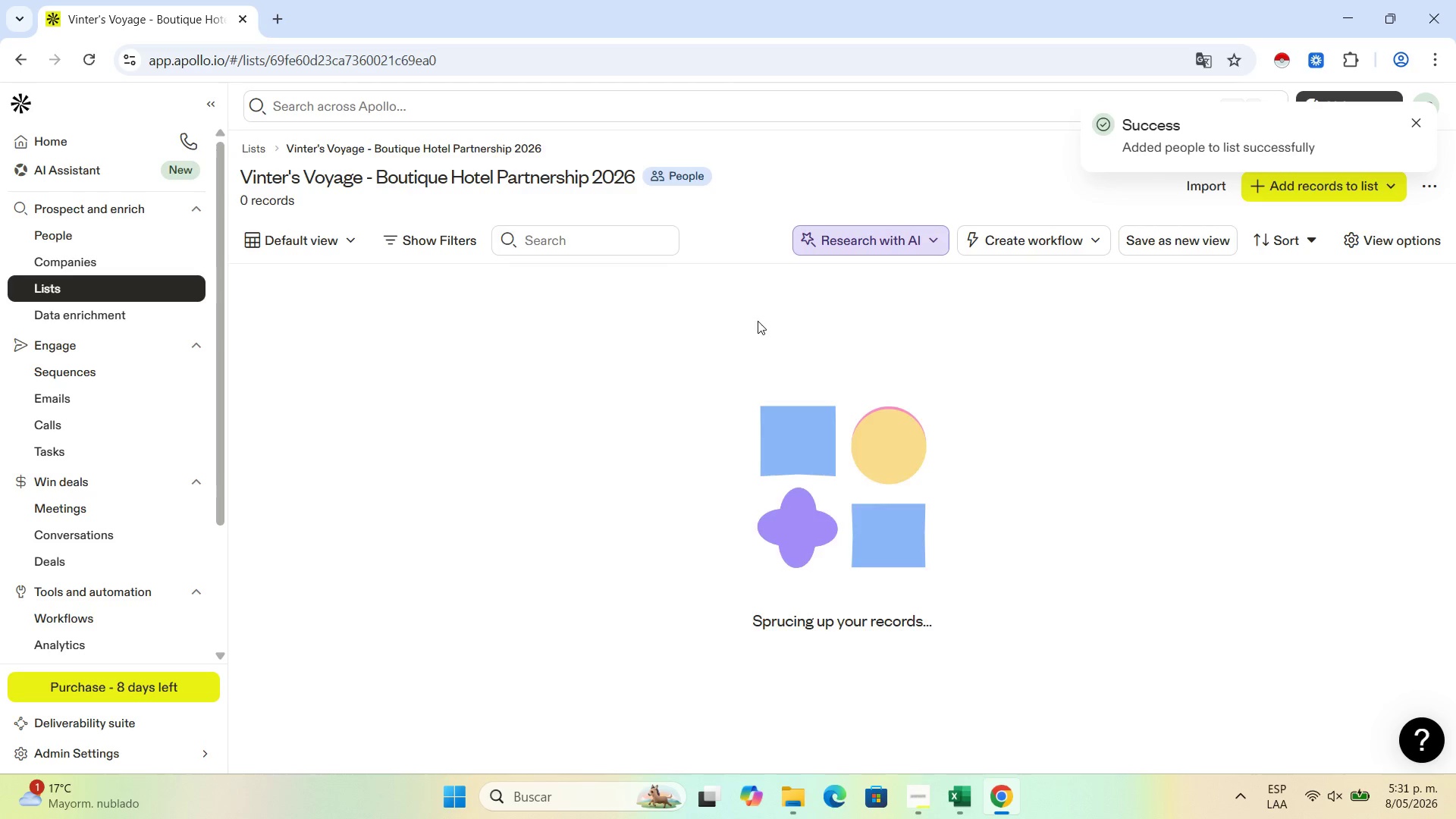 
left_click([93, 54])
 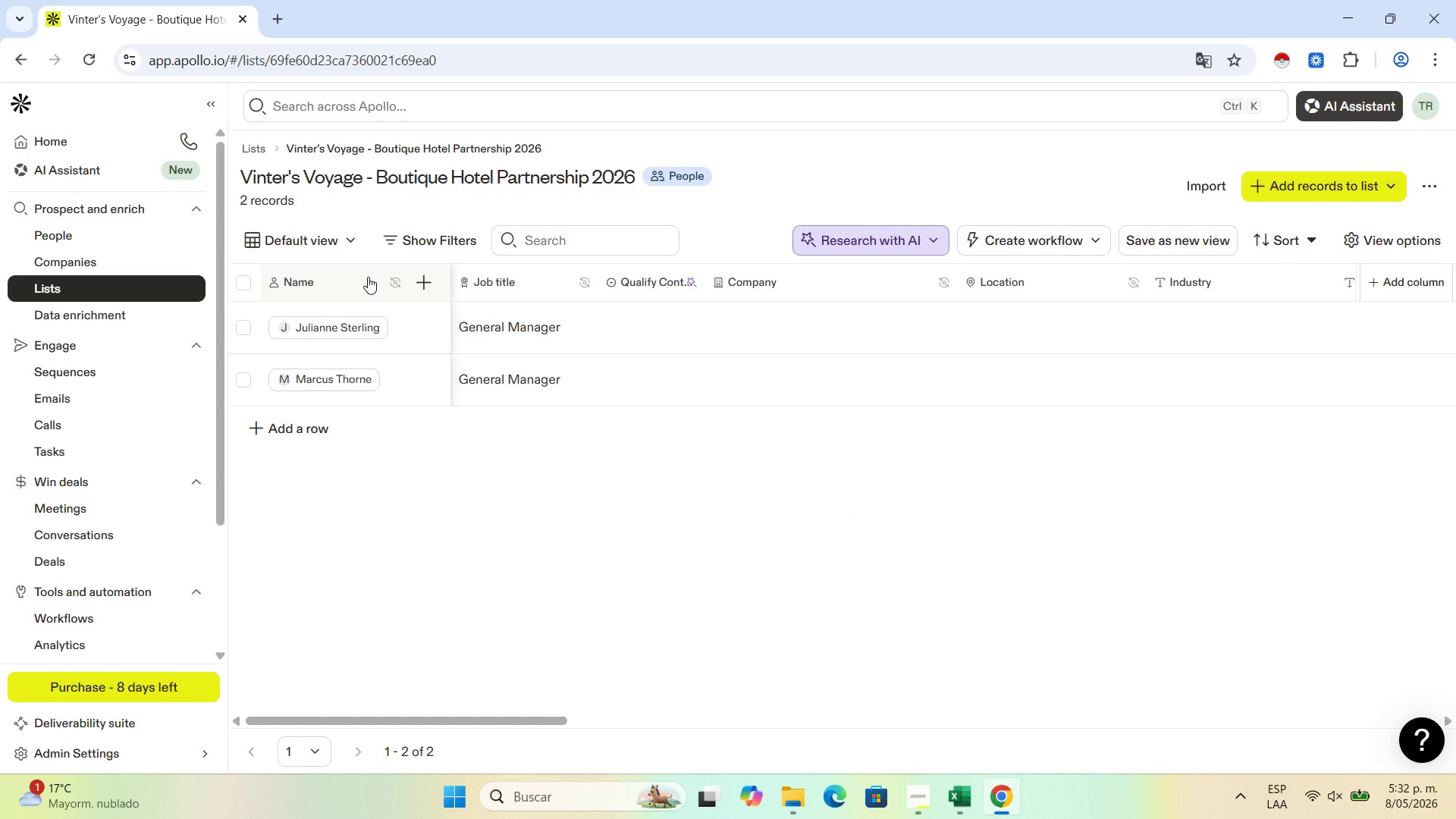 
wait(17.66)
 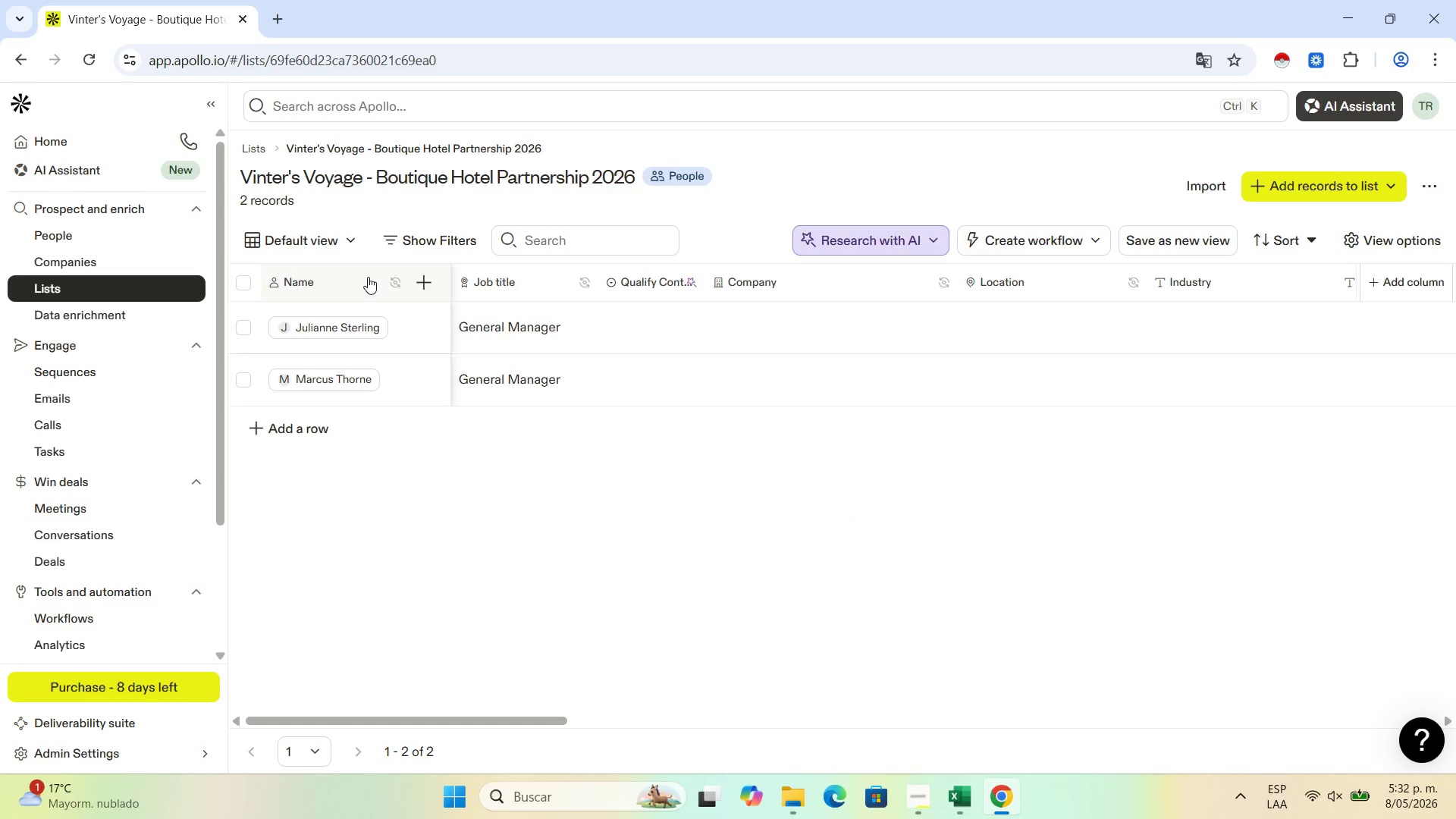 
left_click([959, 806])
 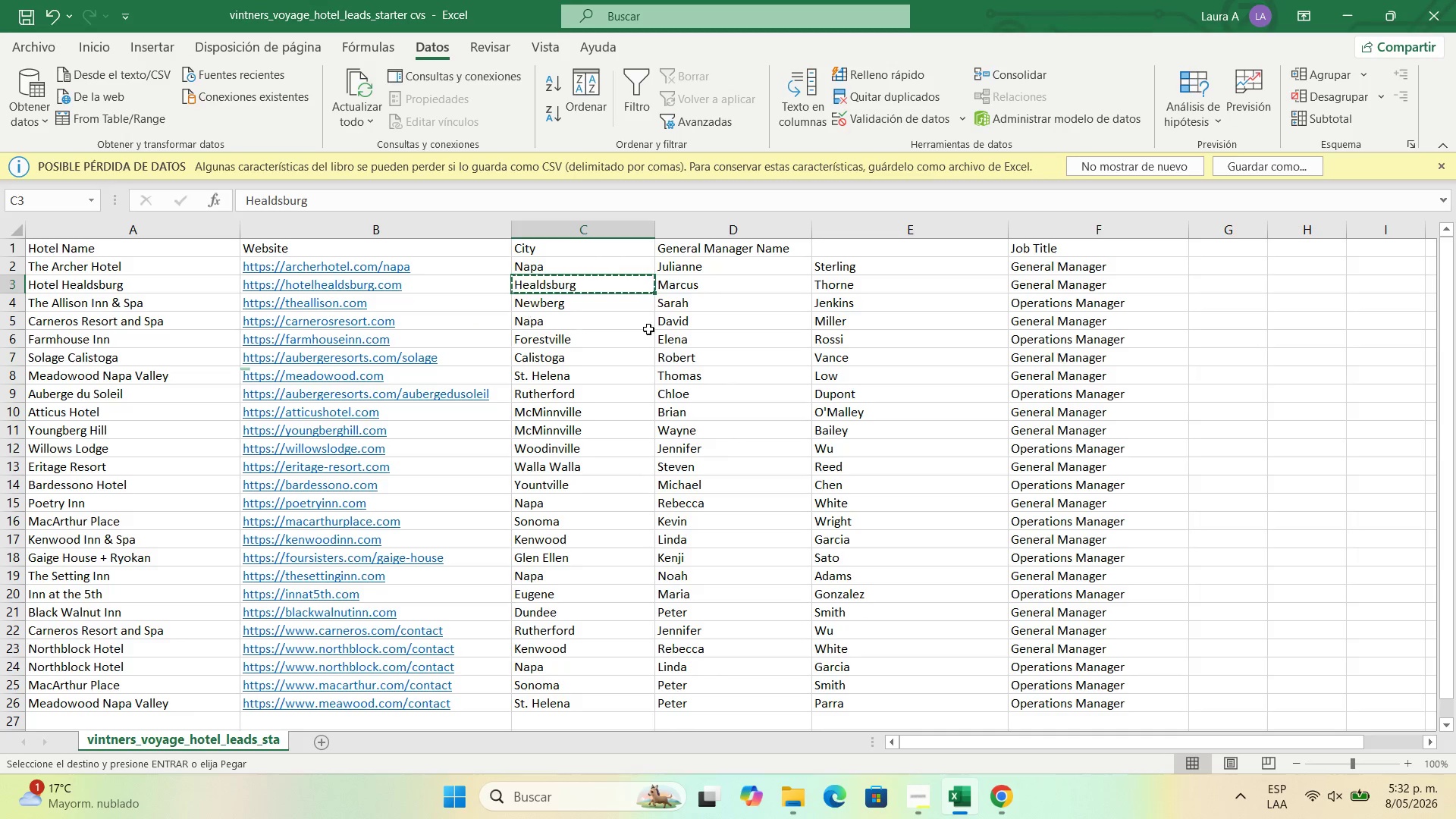 
left_click([720, 303])
 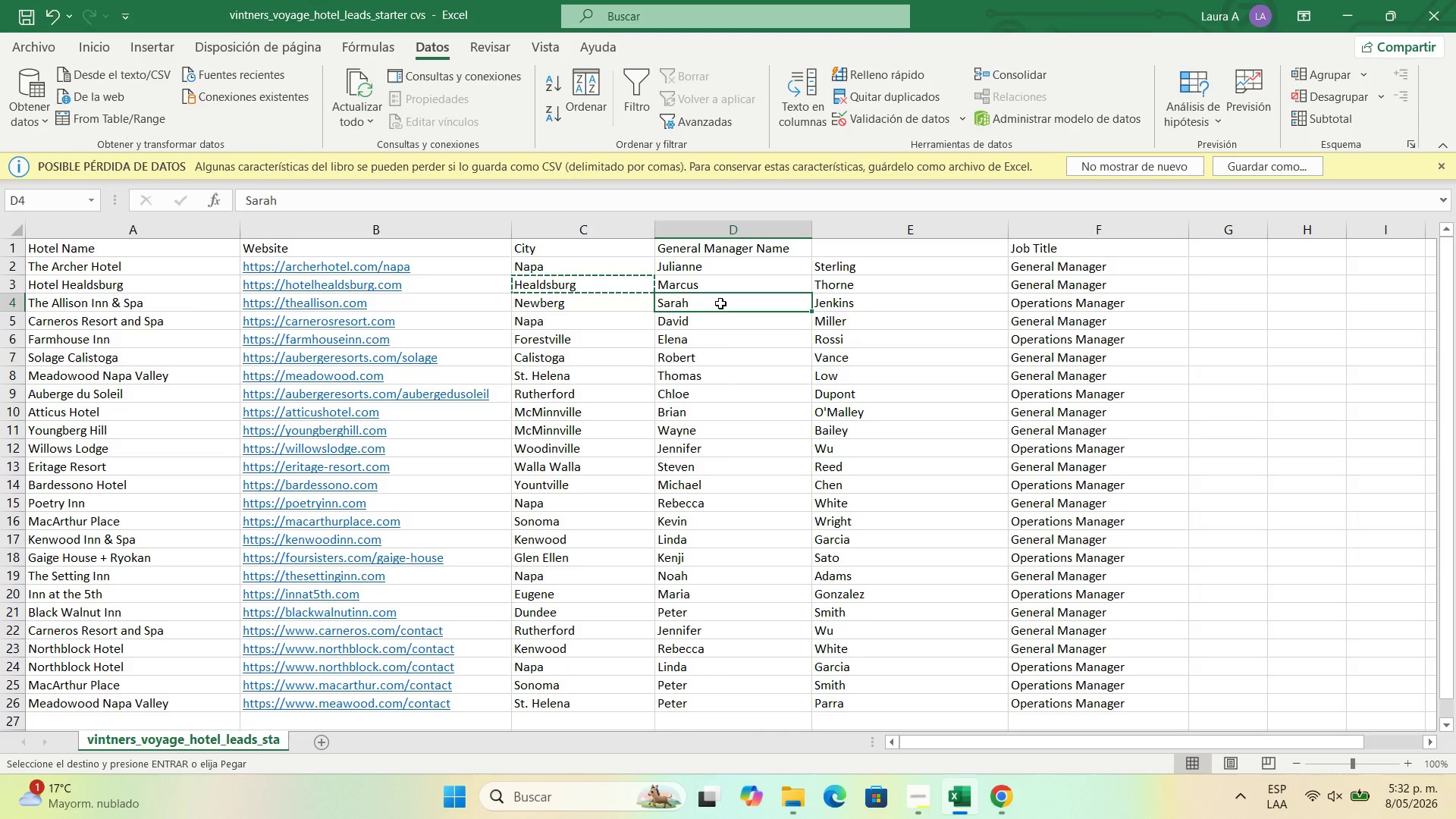 
key(Control+C)
 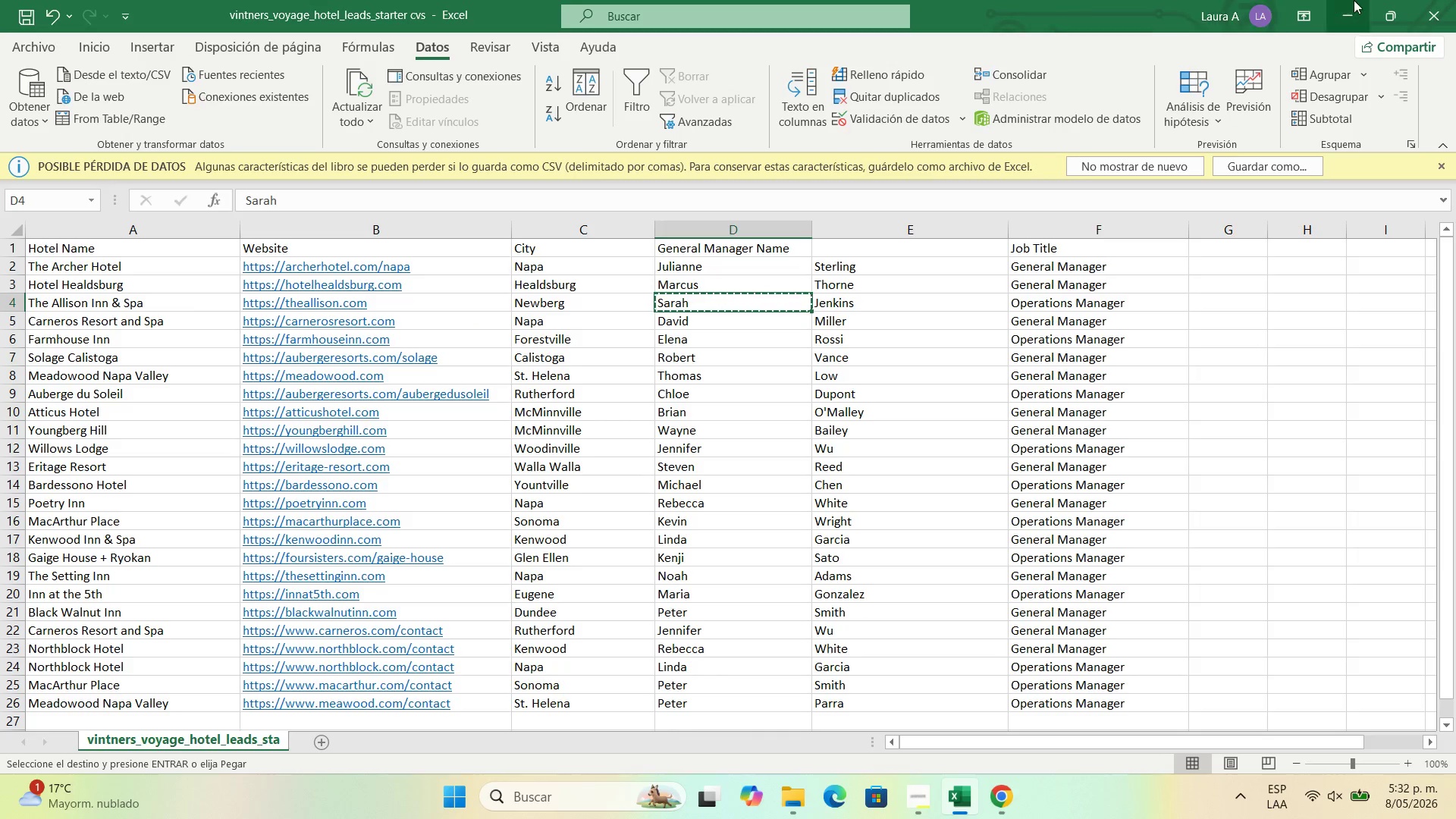 
left_click([1352, 5])
 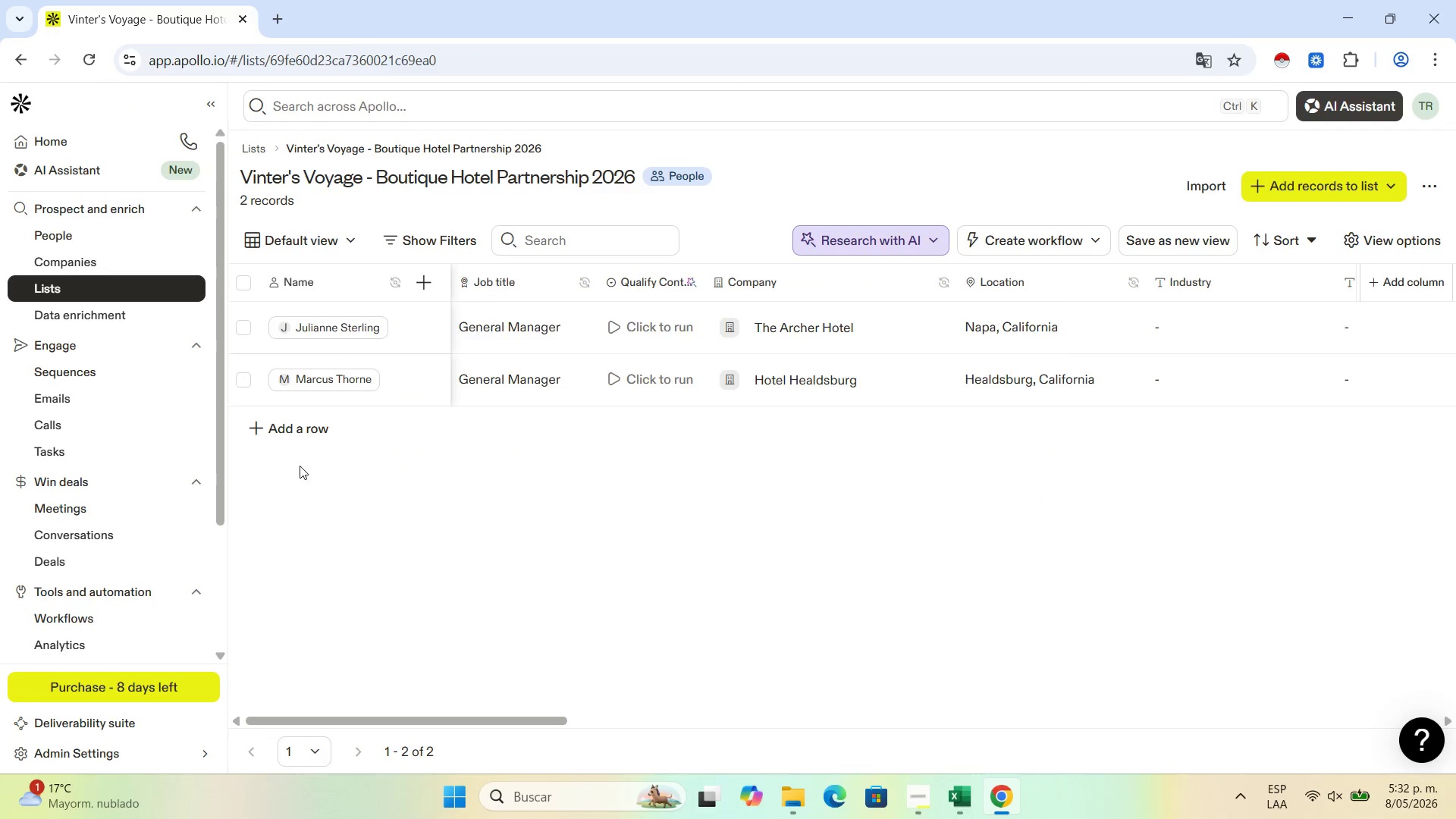 
left_click([303, 436])
 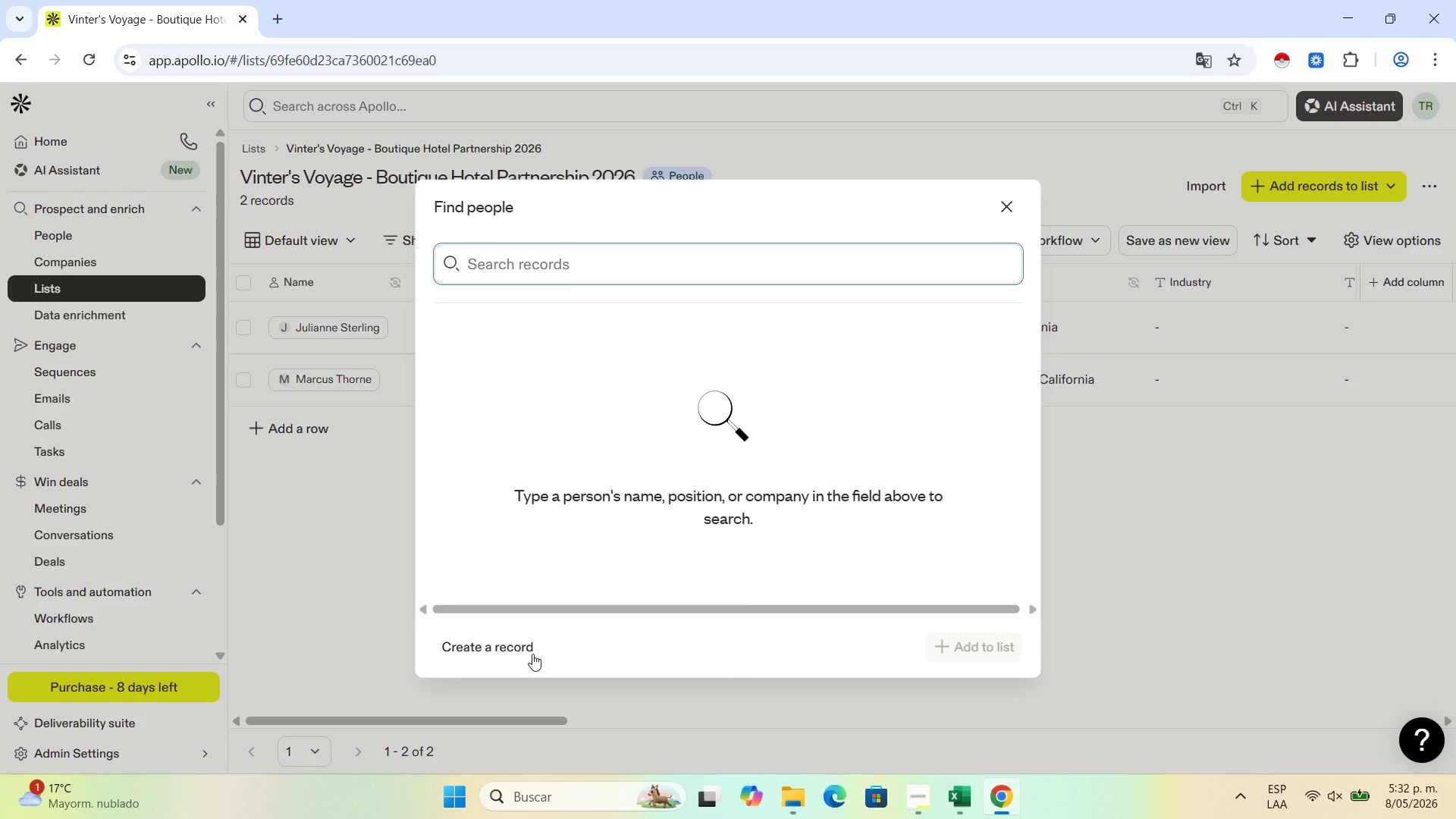 
left_click([485, 638])
 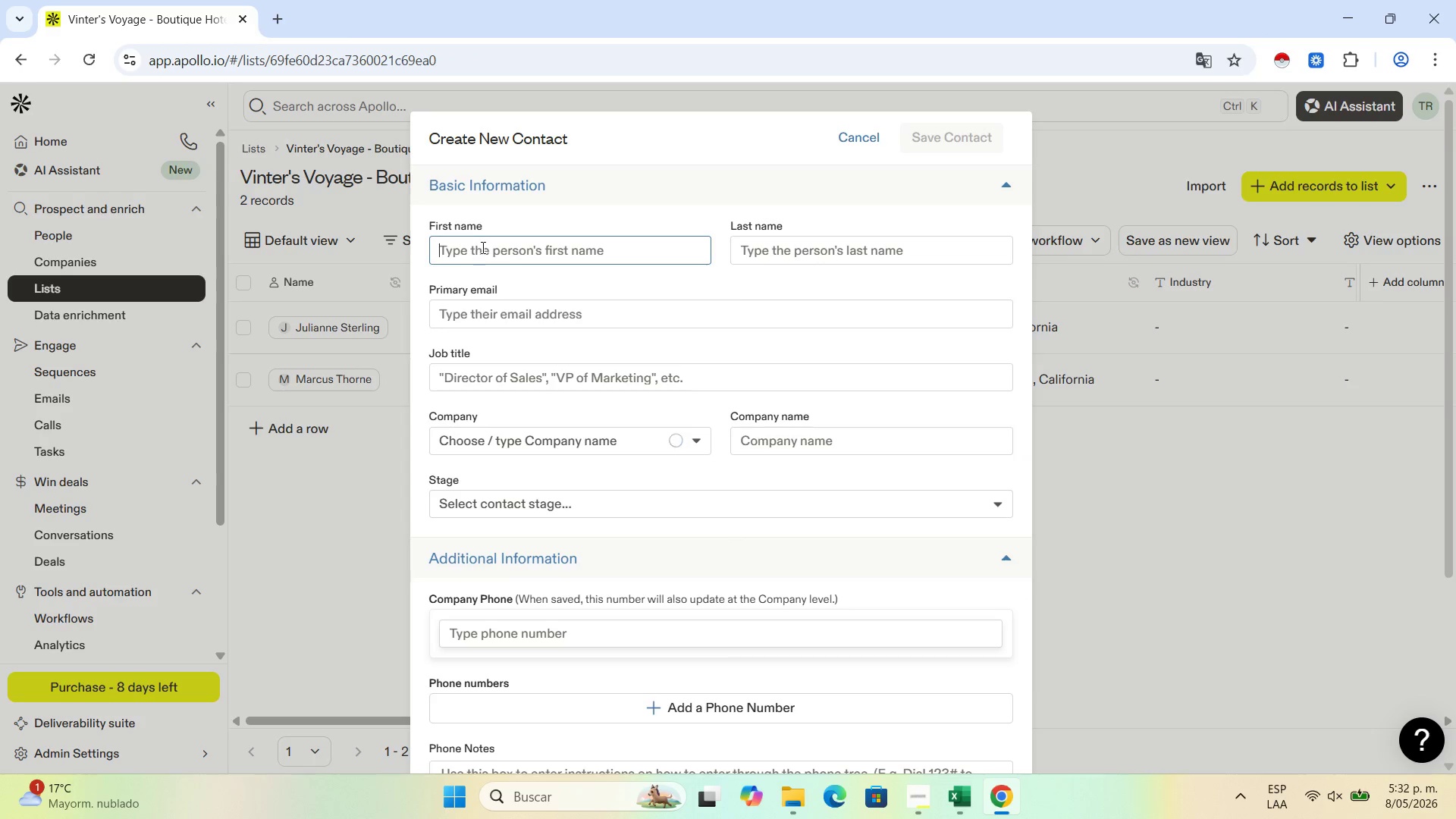 
left_click([482, 247])
 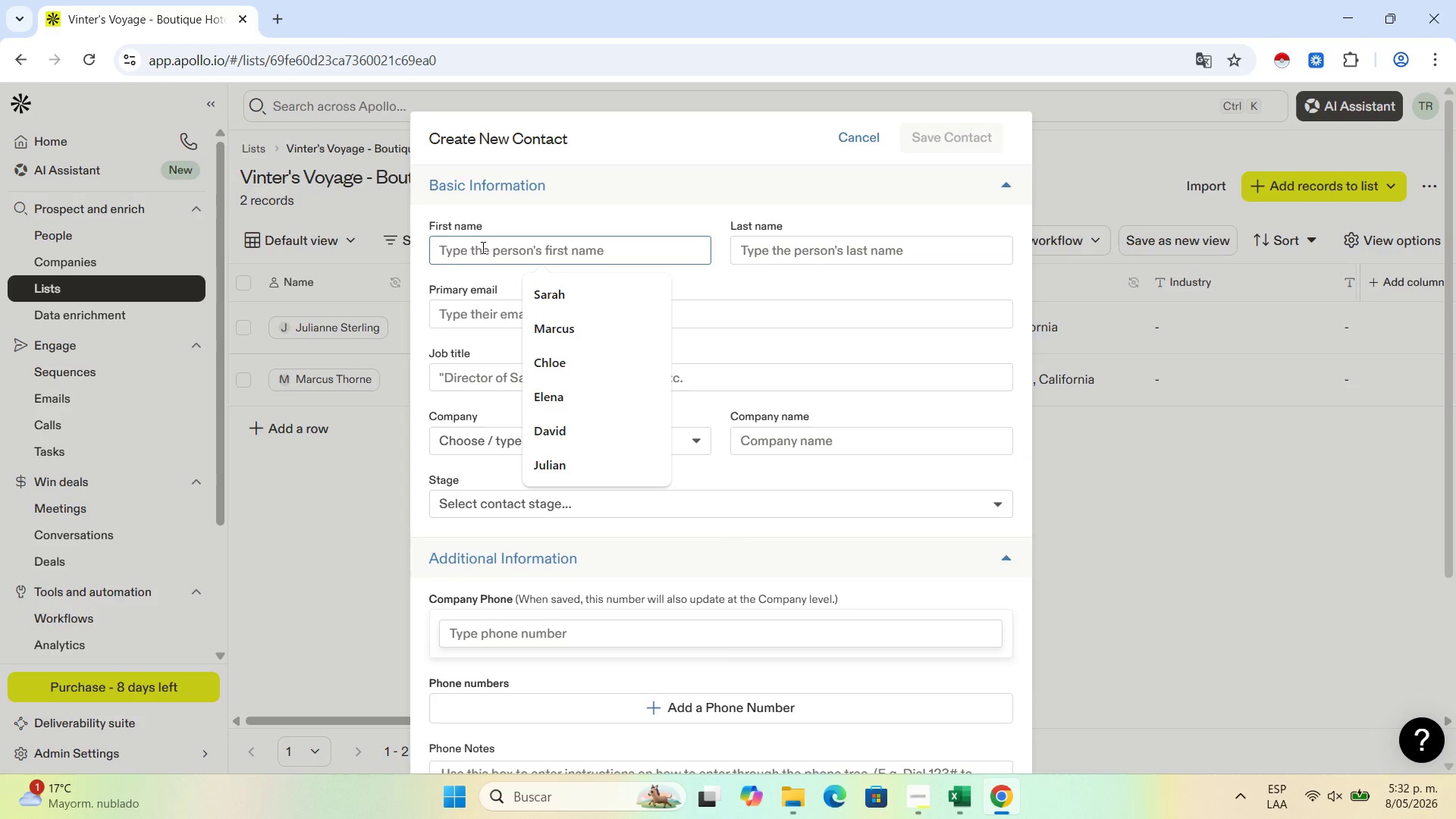 
key(Control+ControlLeft)
 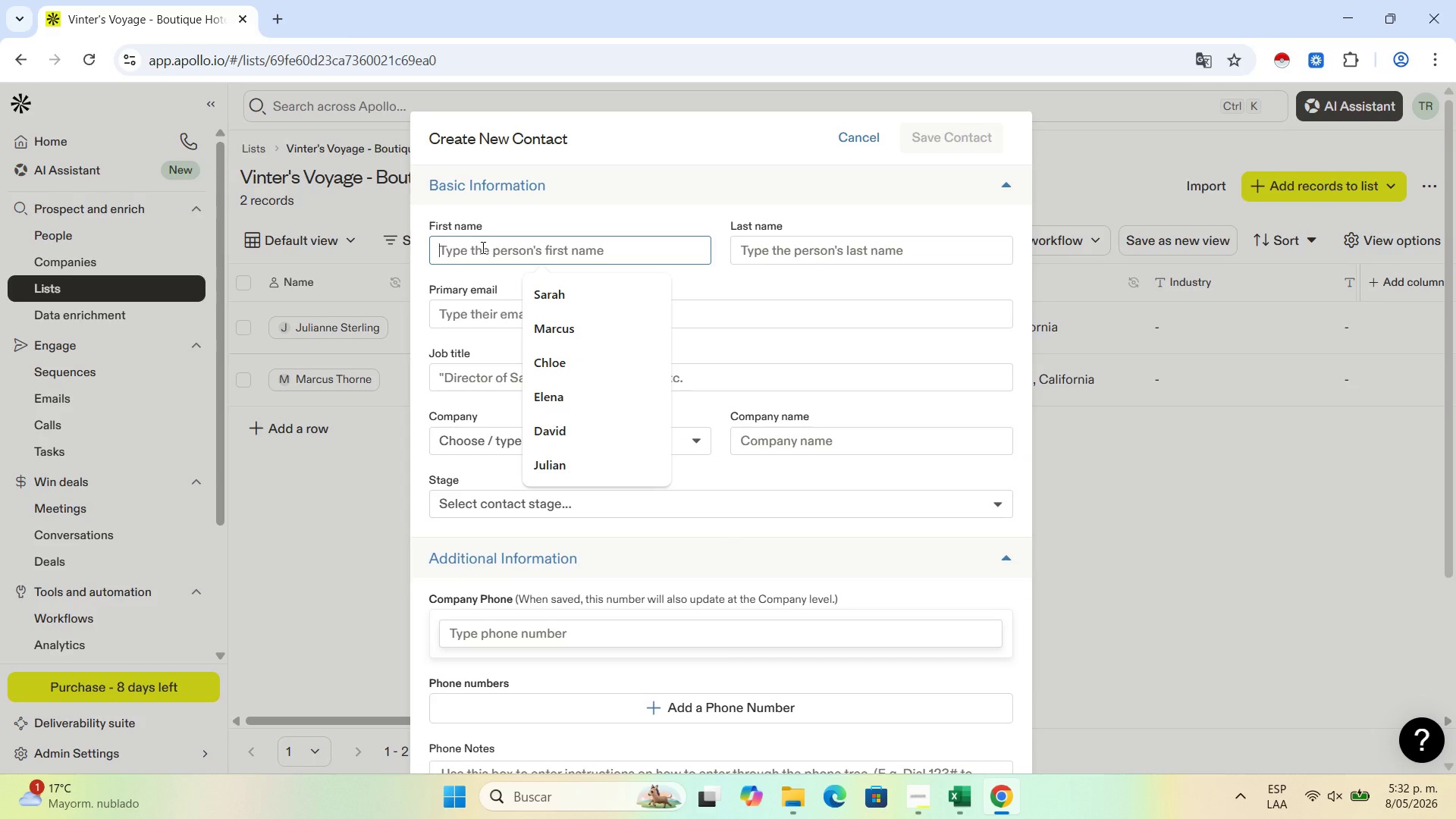 
key(Control+V)
 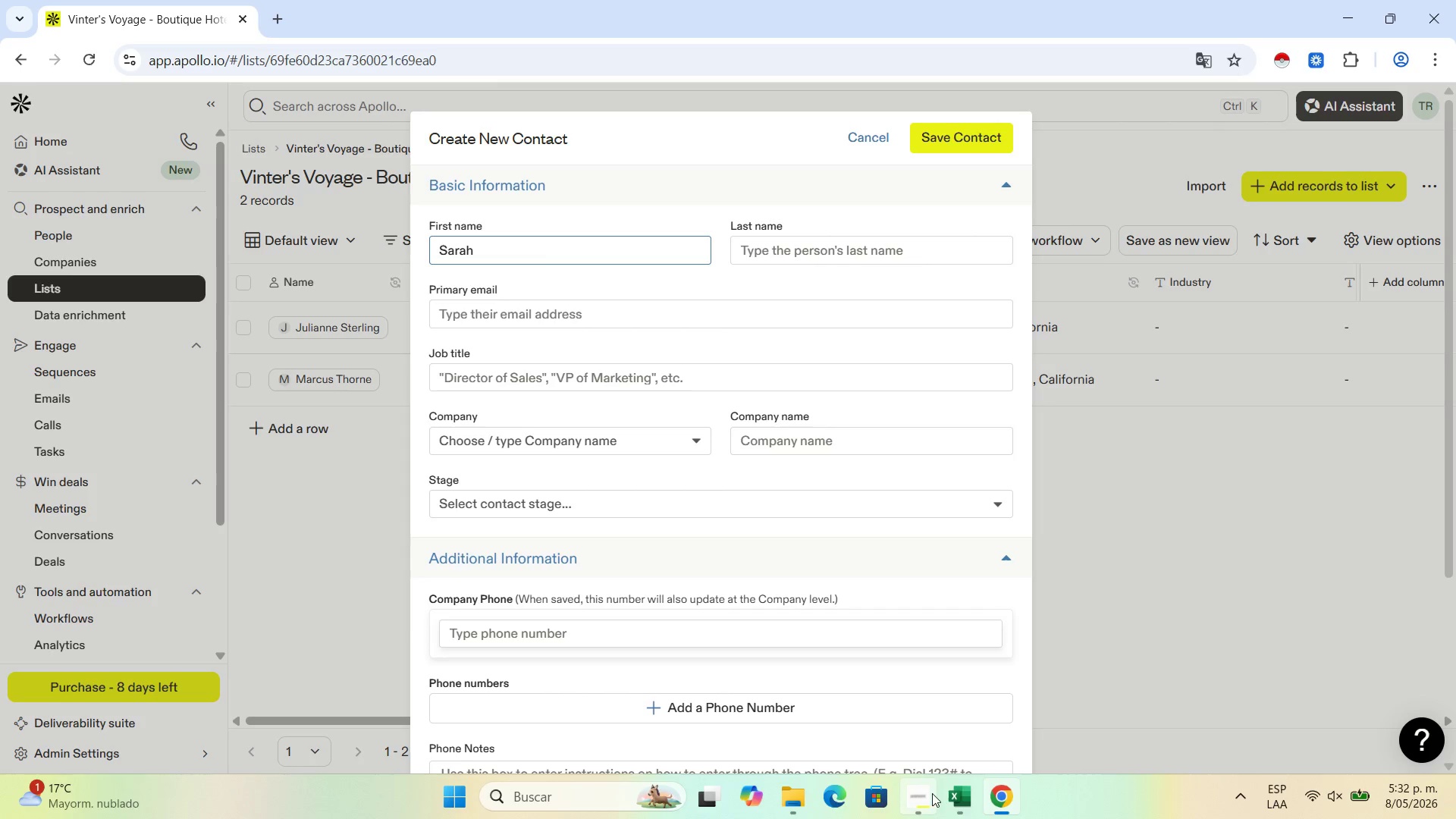 
left_click([948, 791])
 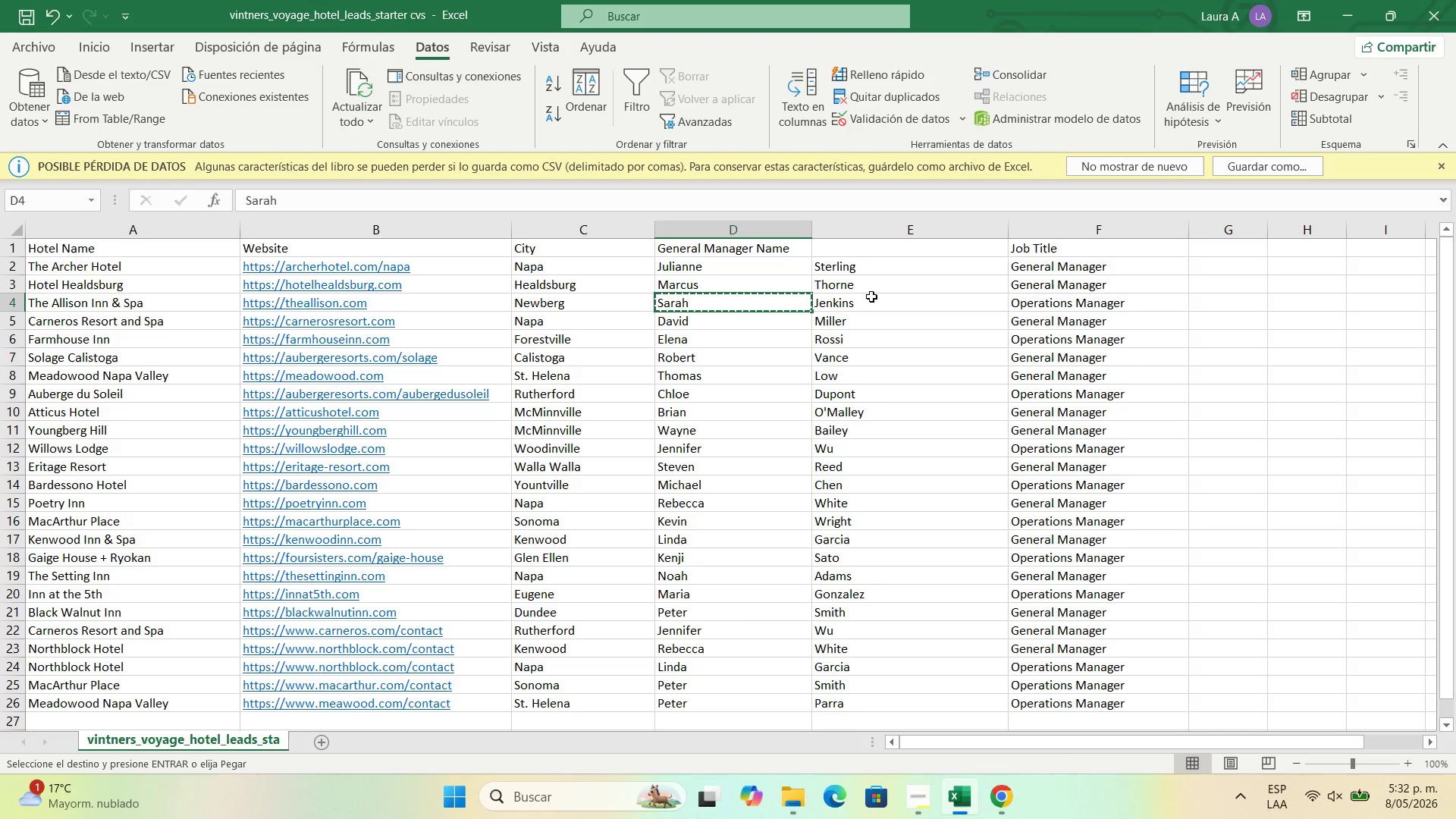 
left_click([871, 302])
 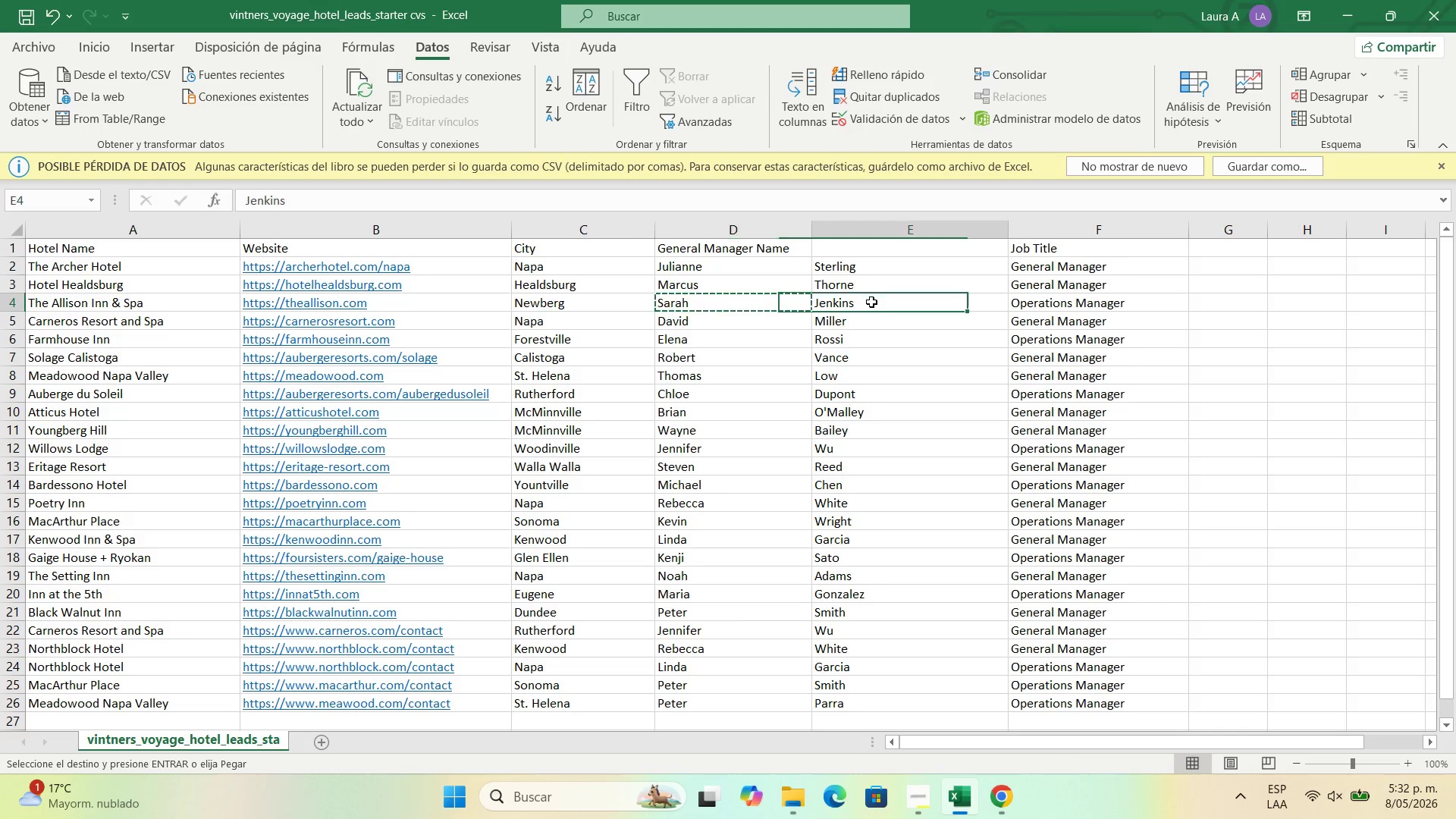 
key(Control+C)
 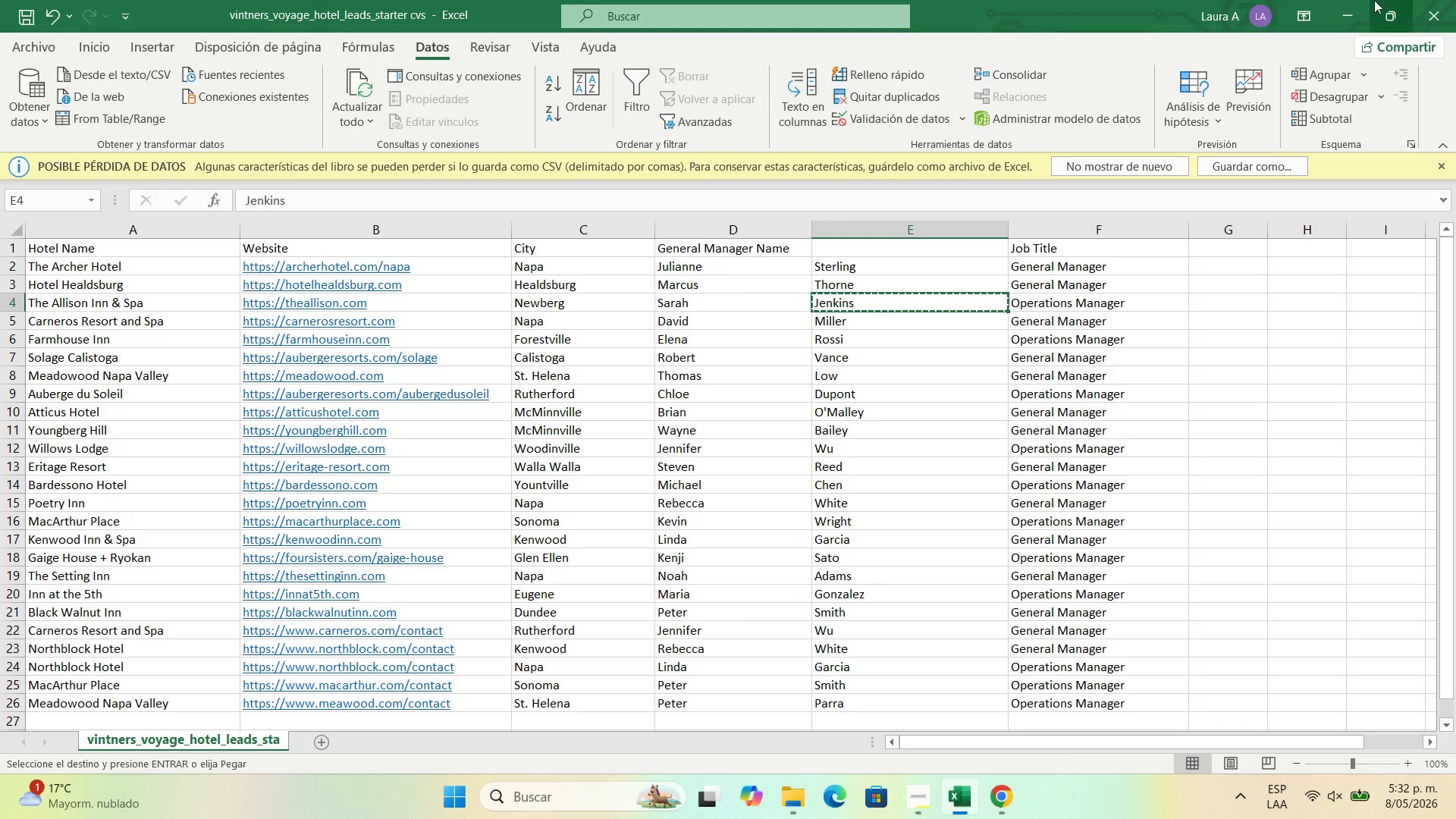 
left_click([1355, 0])
 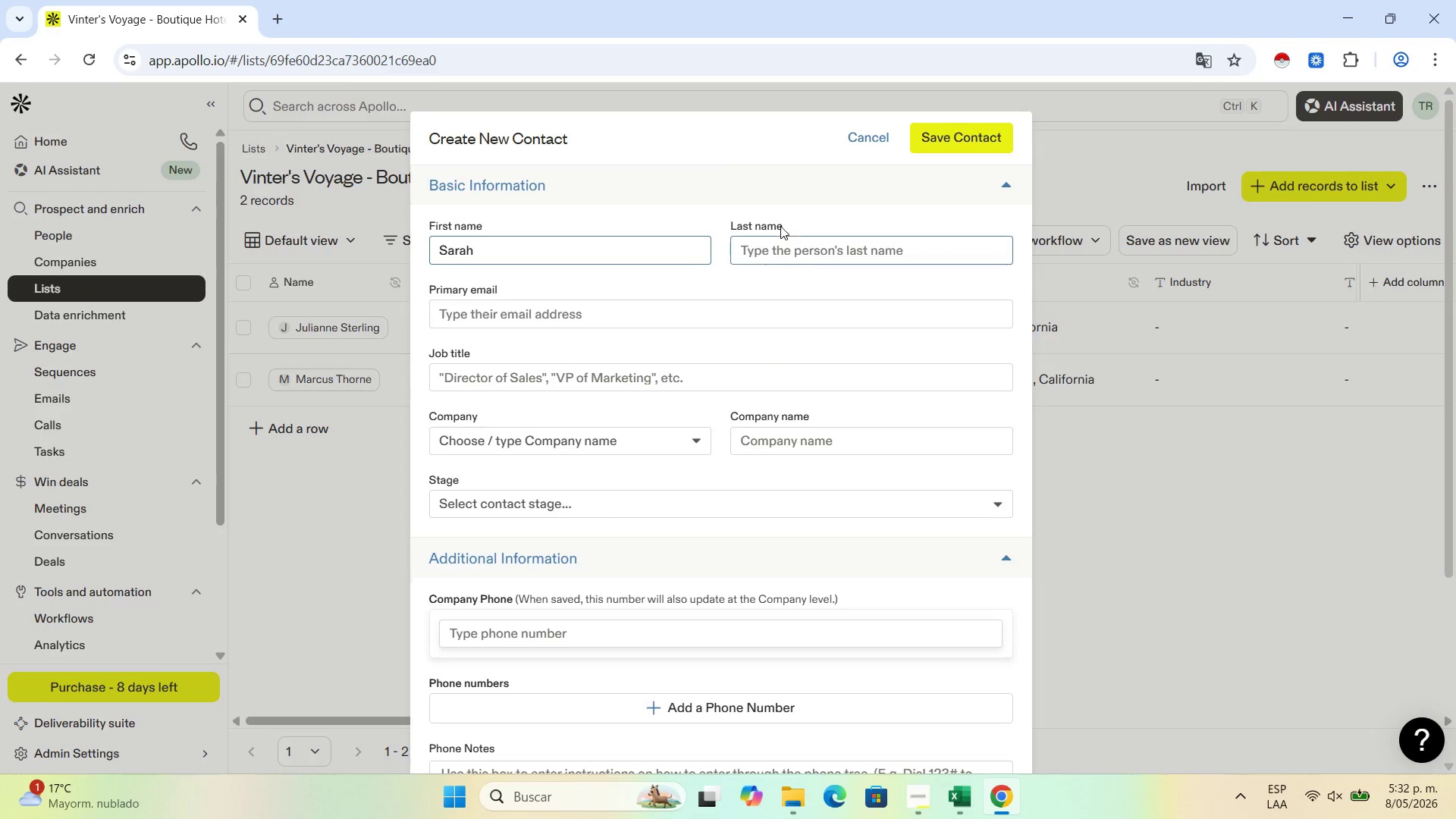 
left_click([786, 243])
 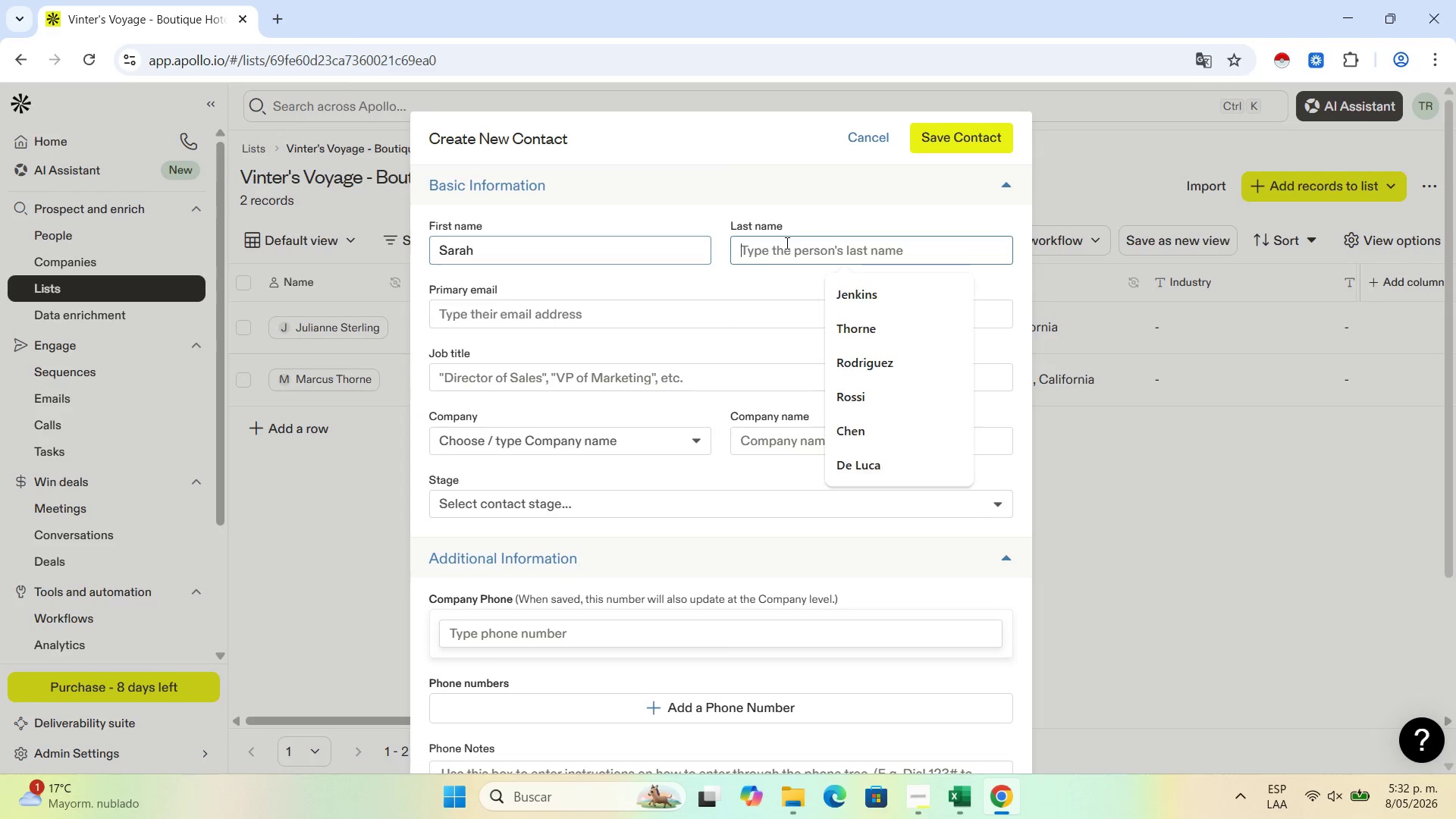 
key(Control+V)
 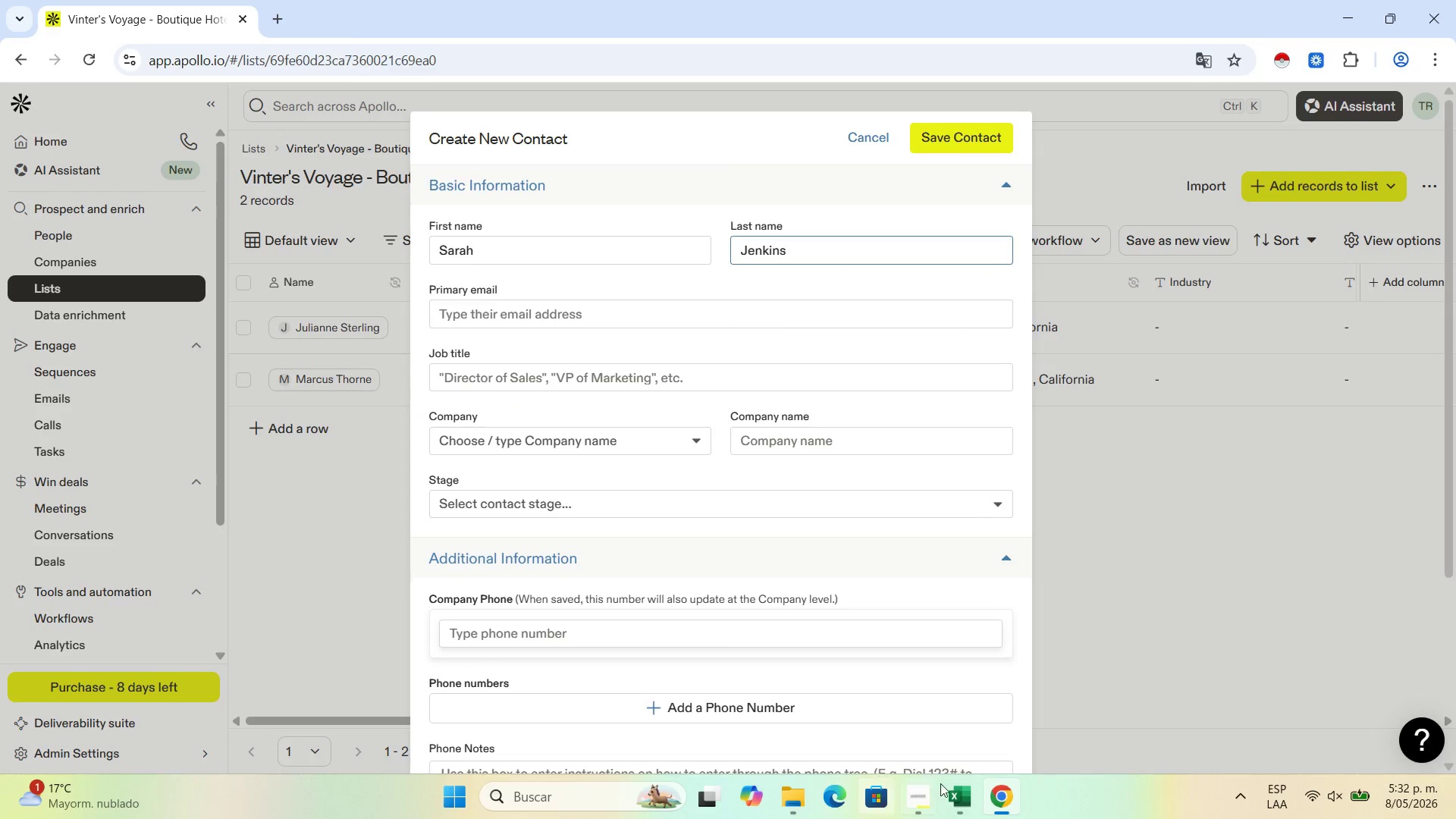 
left_click([959, 788])
 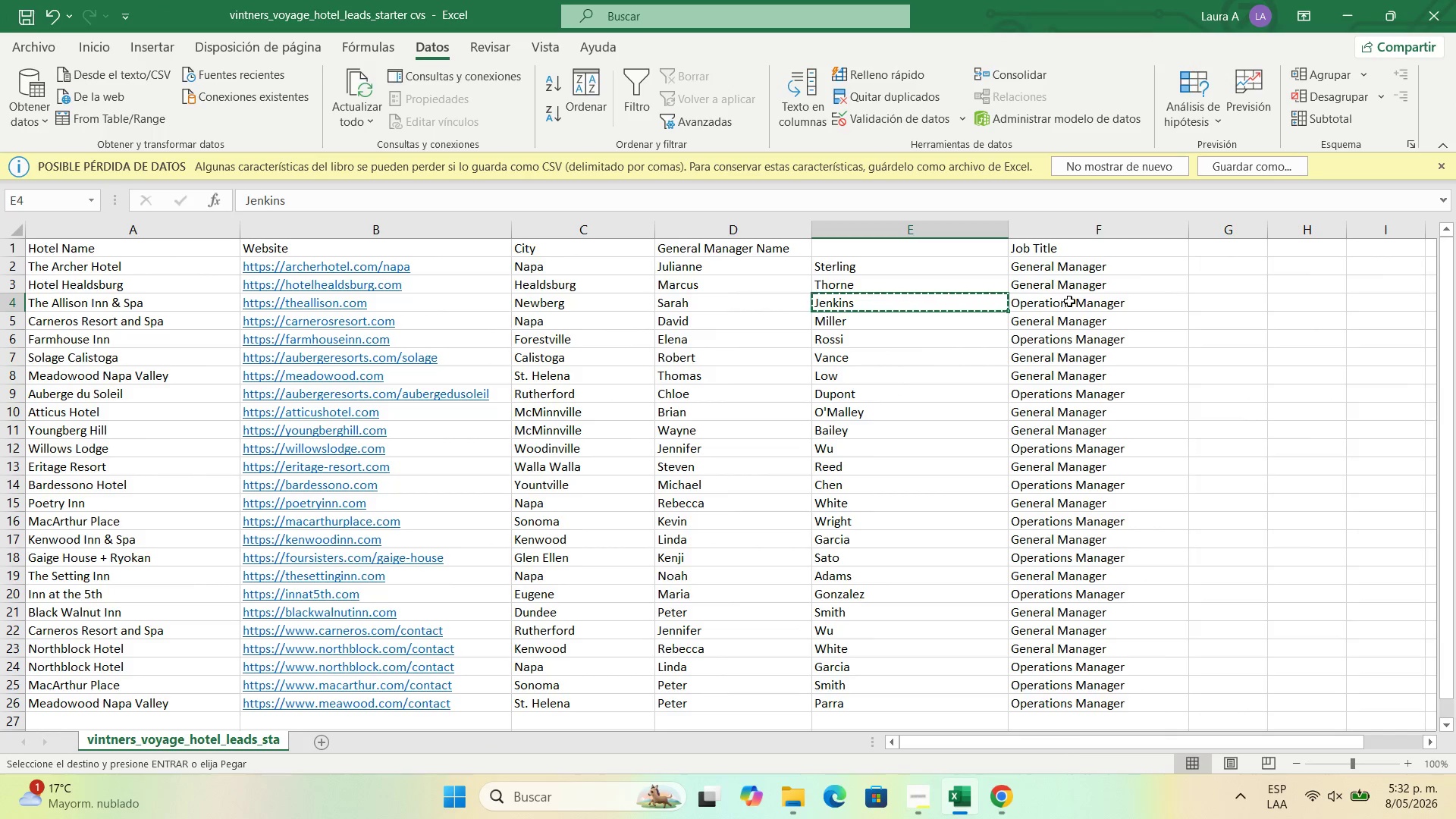 
left_click([1069, 301])
 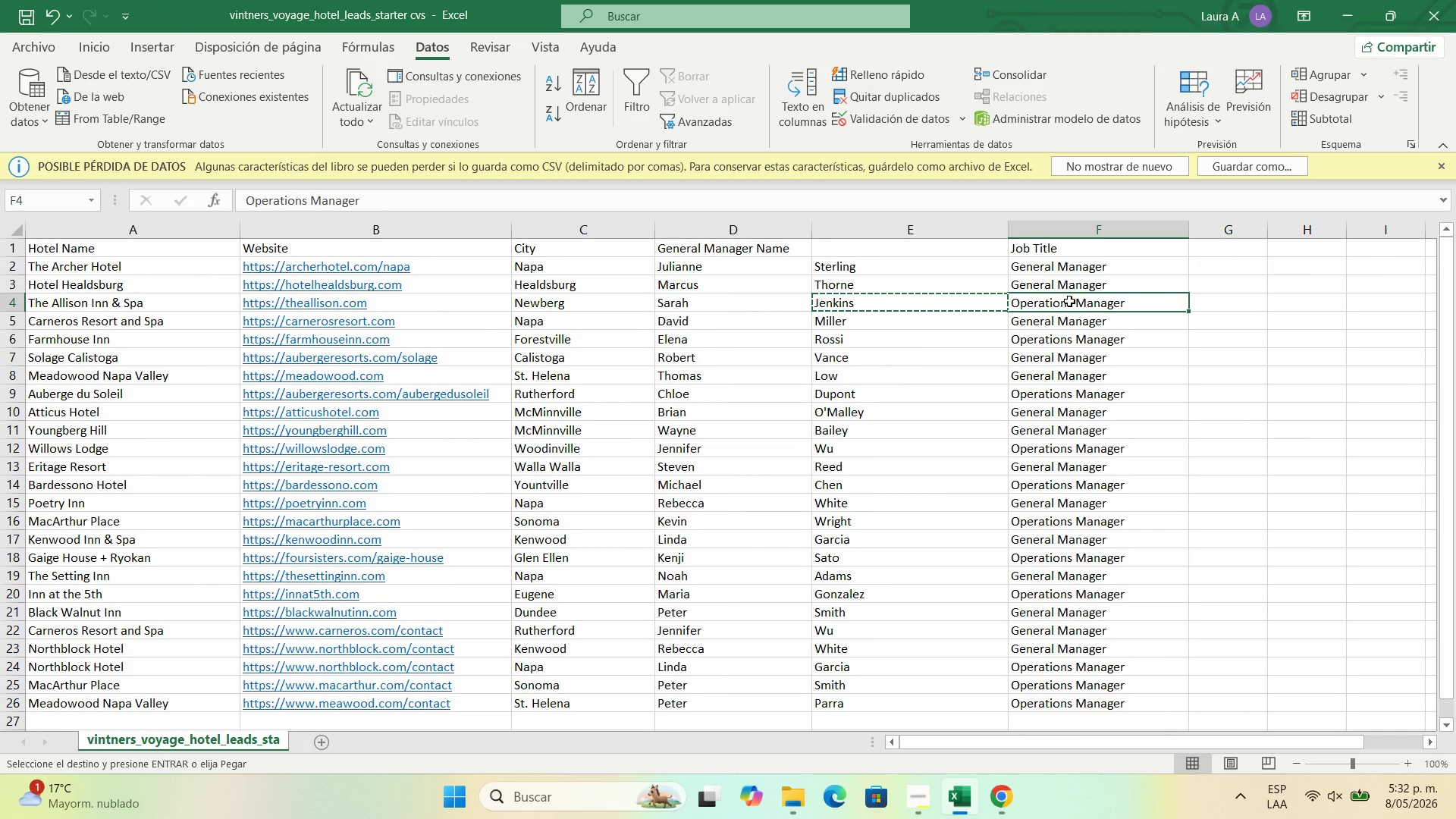 
key(Control+C)
 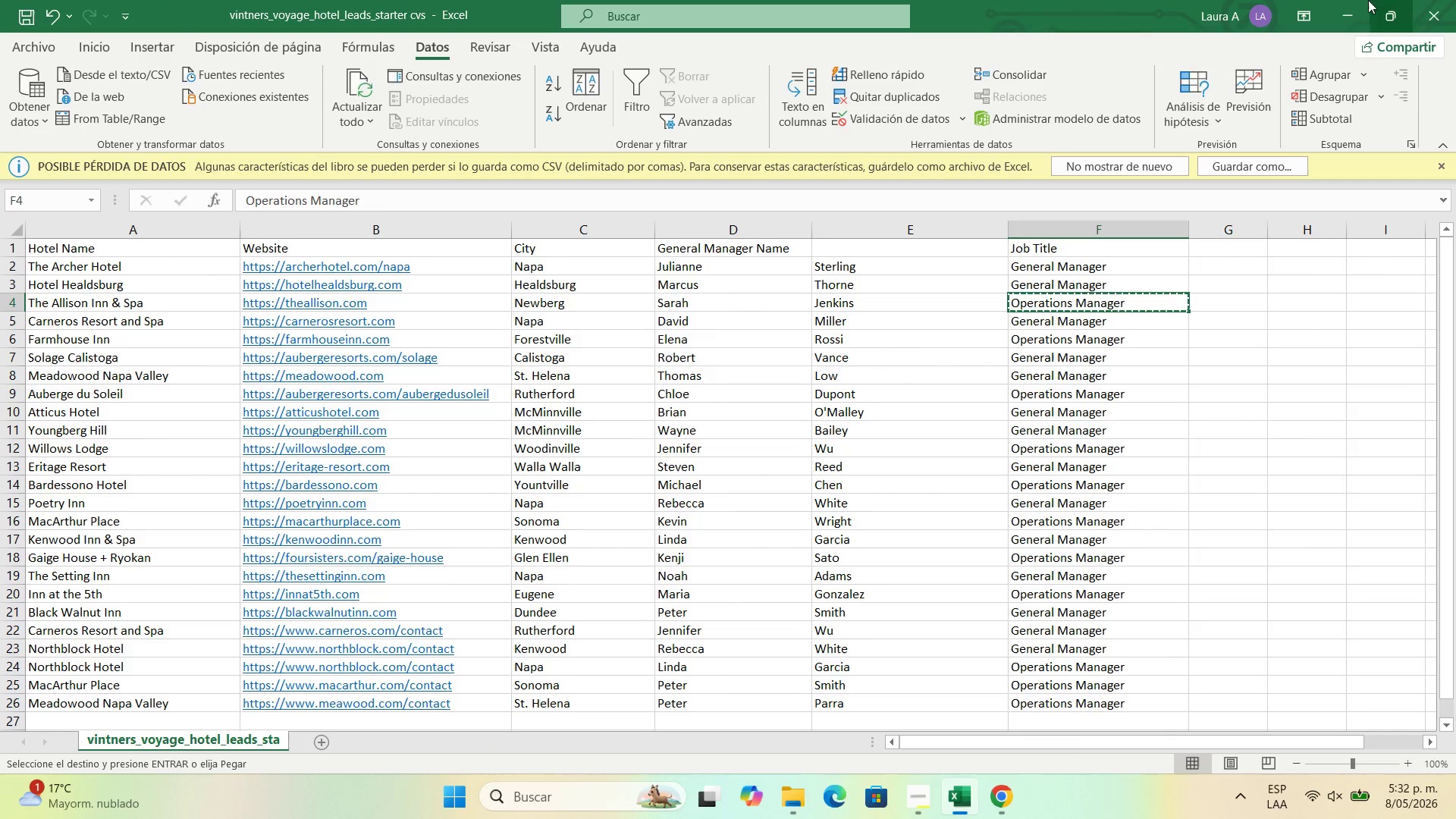 
left_click([1352, 0])
 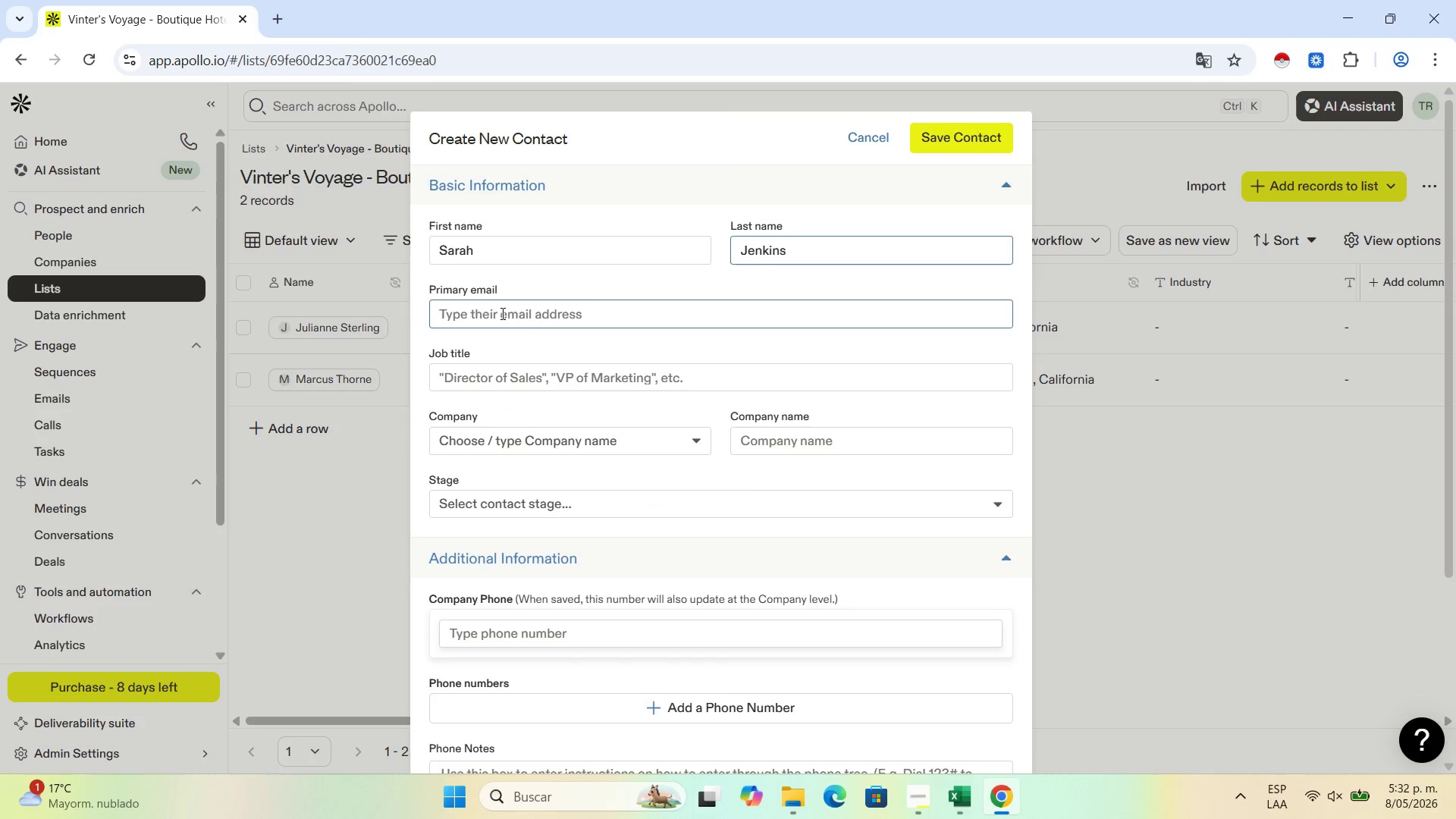 
hold_key(key=ControlLeft, duration=0.36)
 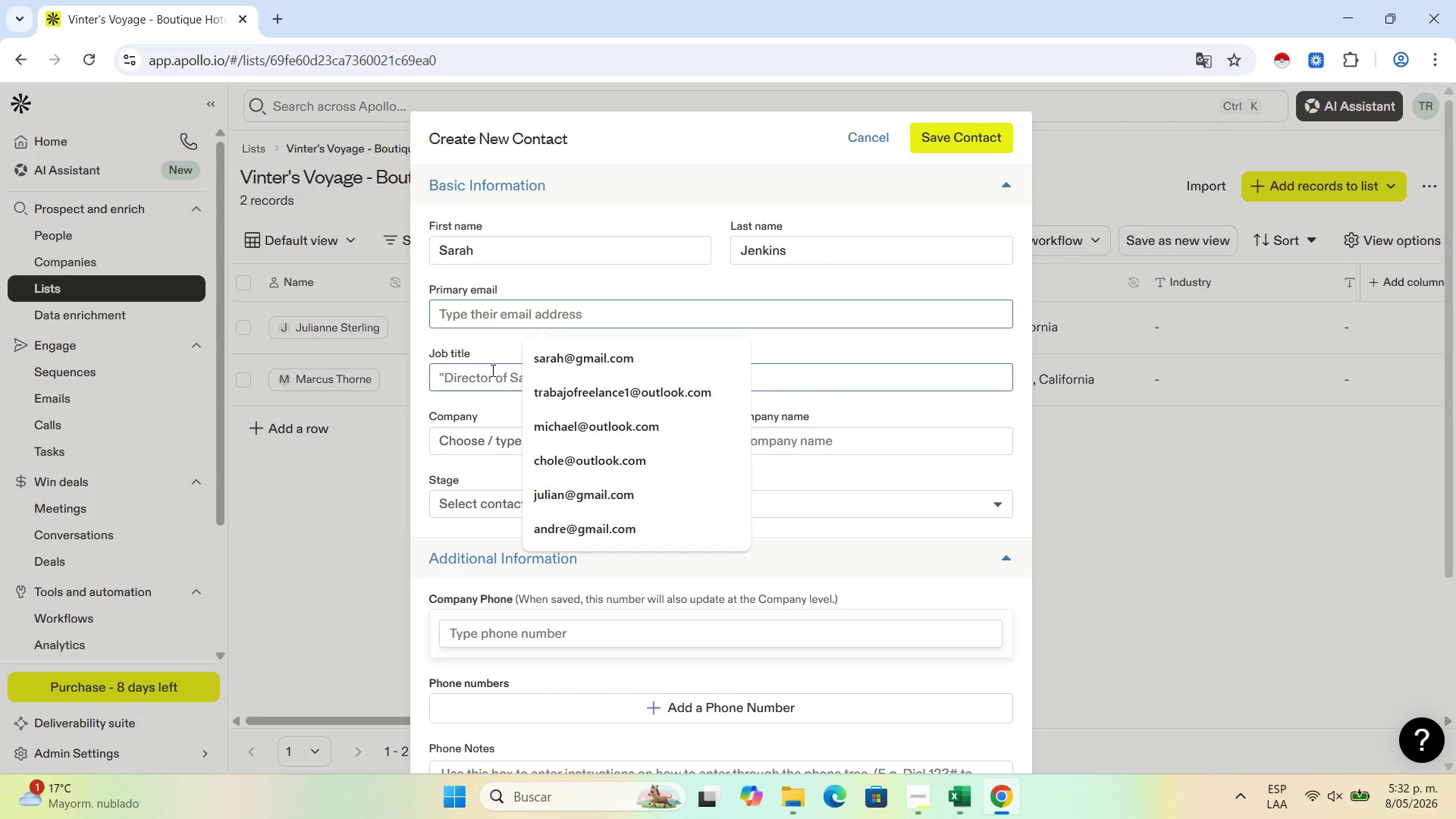 
left_click([488, 379])
 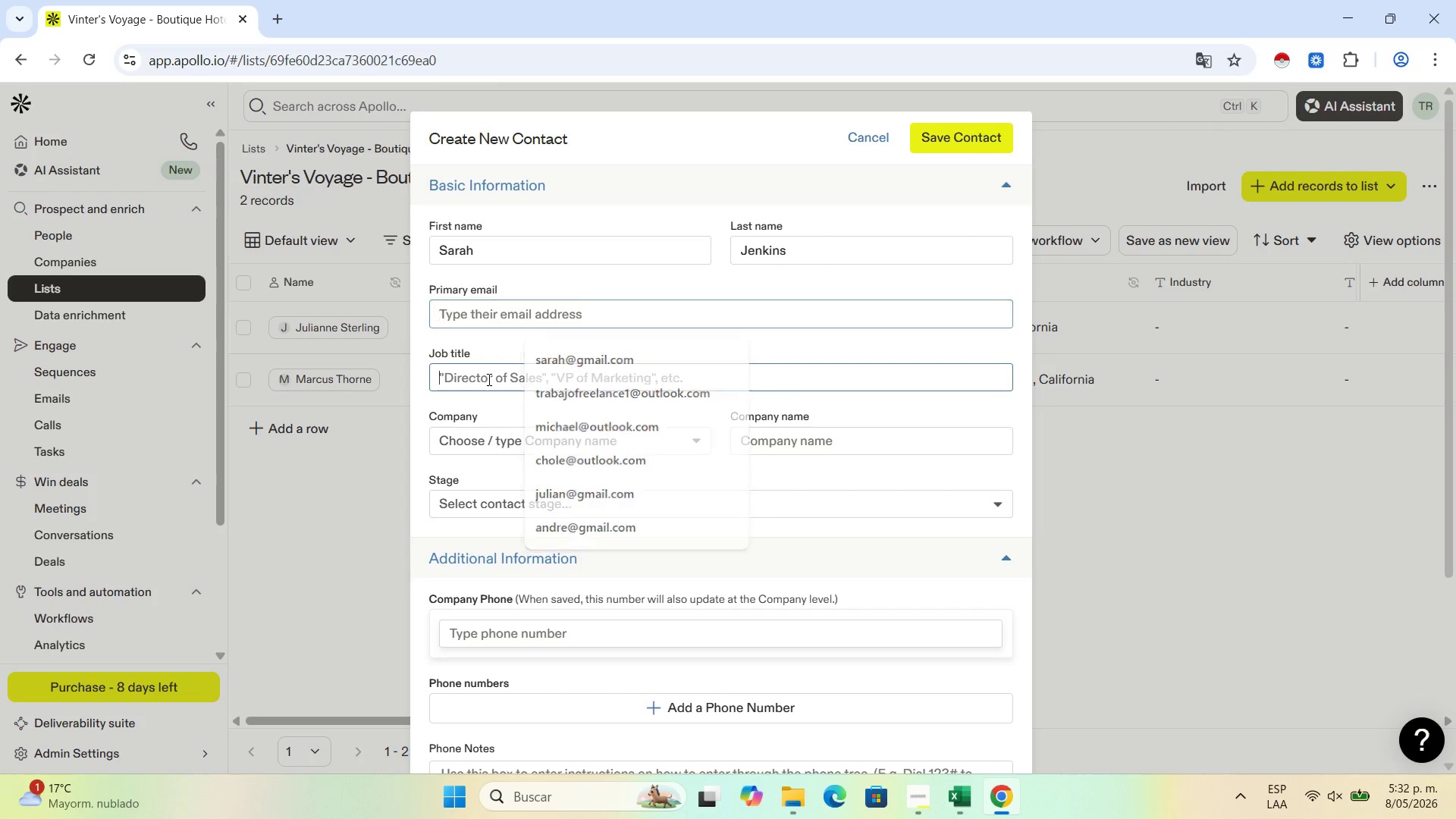 
key(Control+V)
 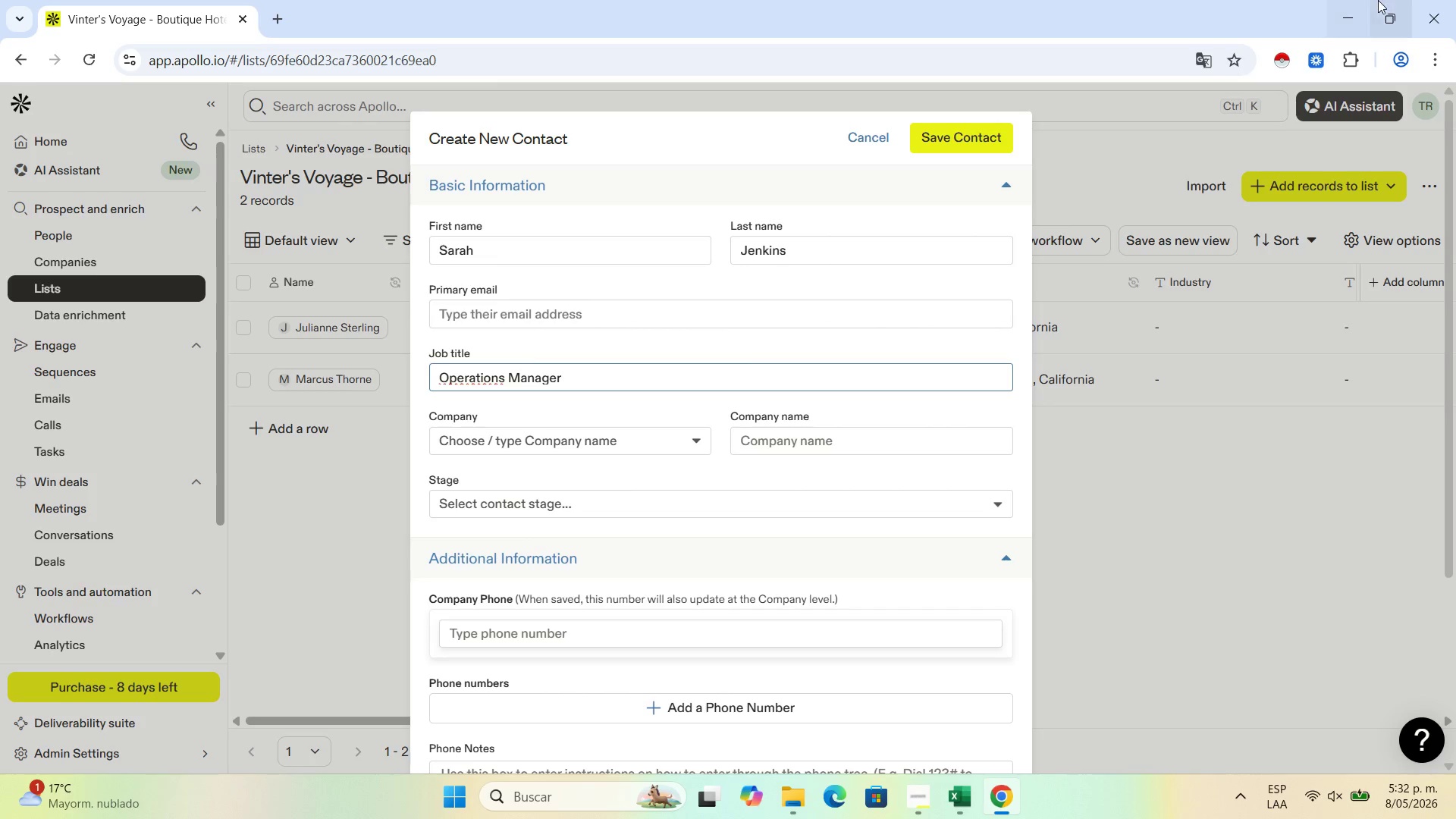 
left_click([1360, 5])